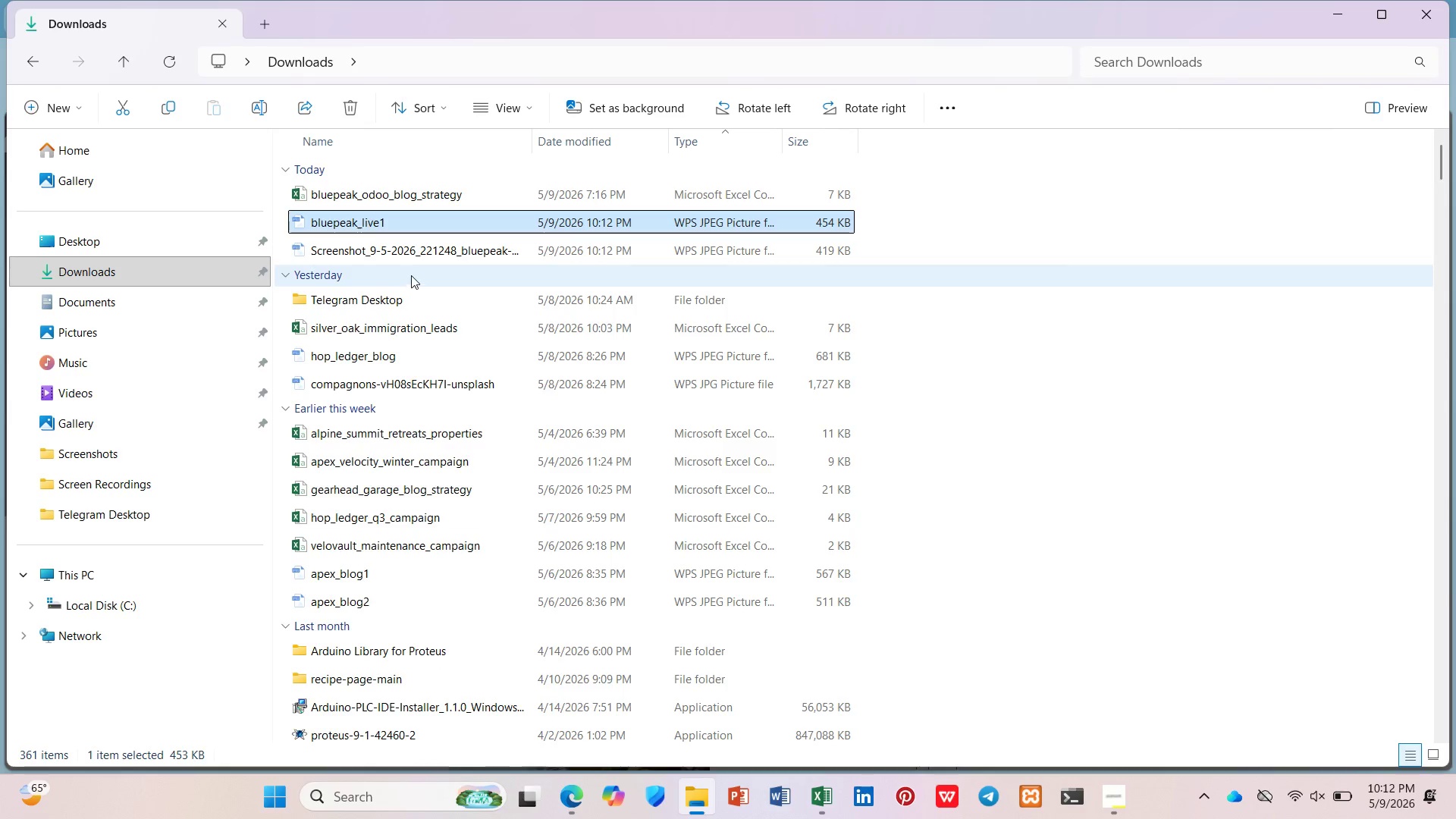 
left_click([427, 255])
 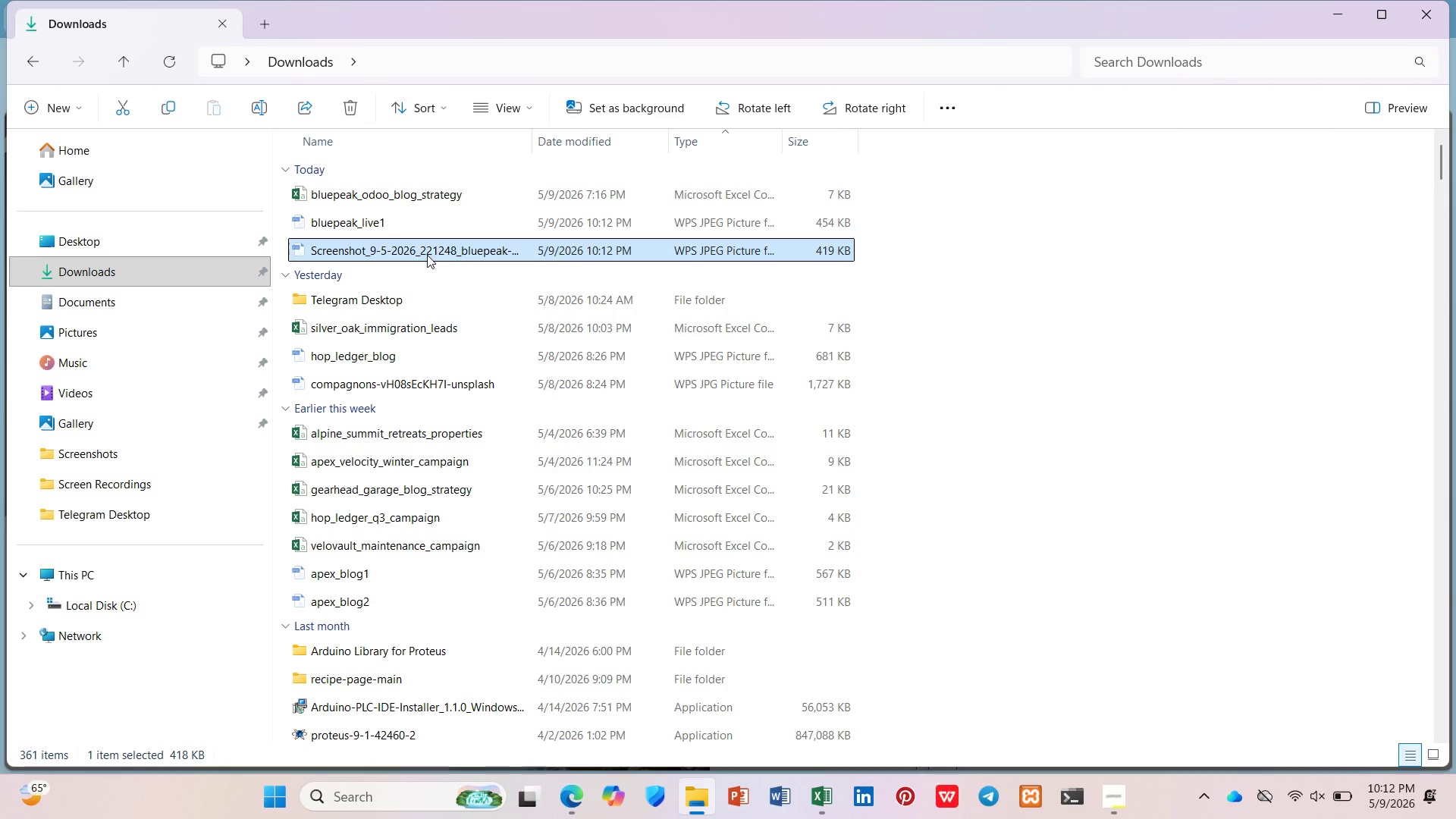 
right_click([427, 255])
 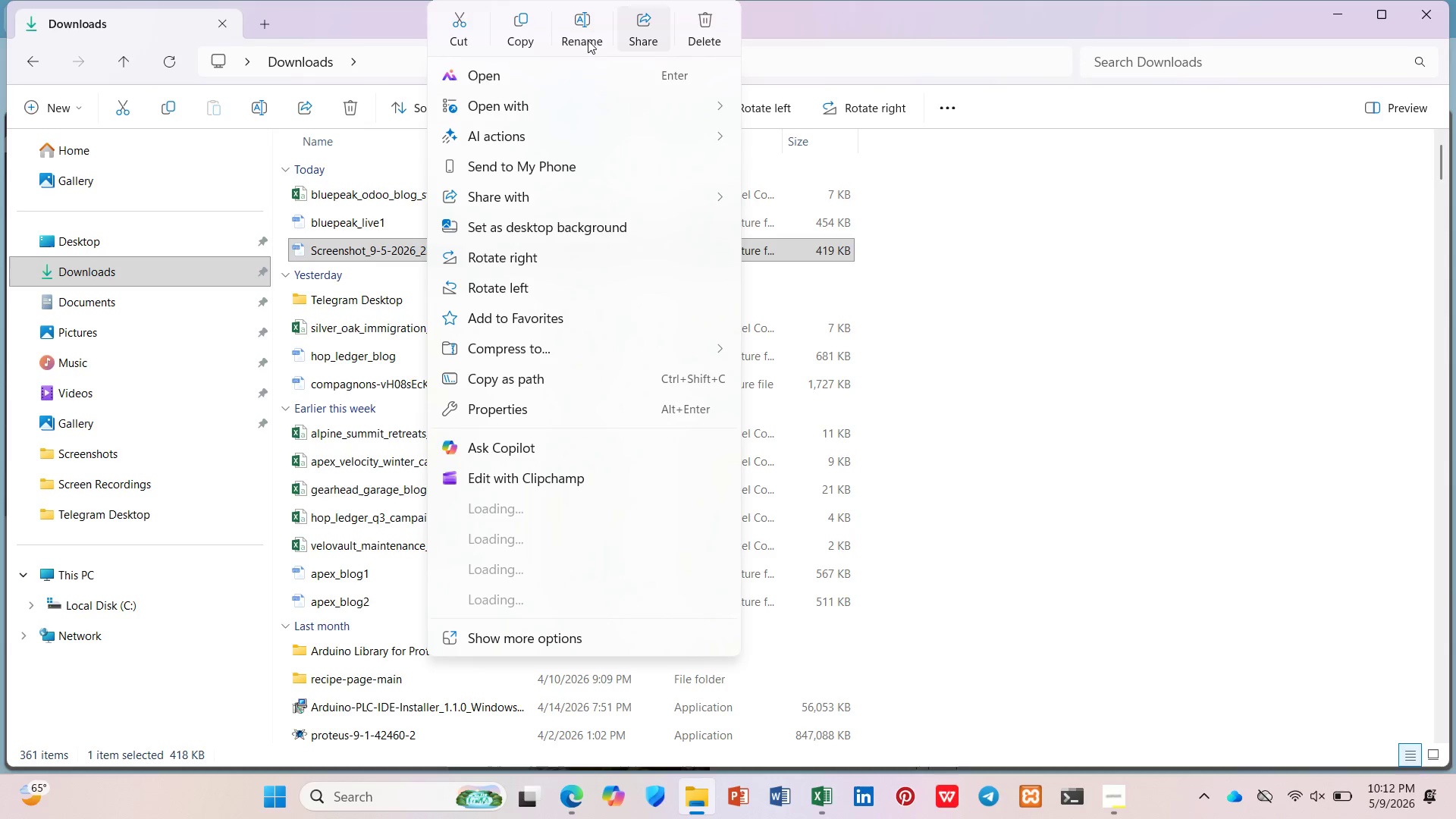 
left_click([586, 36])
 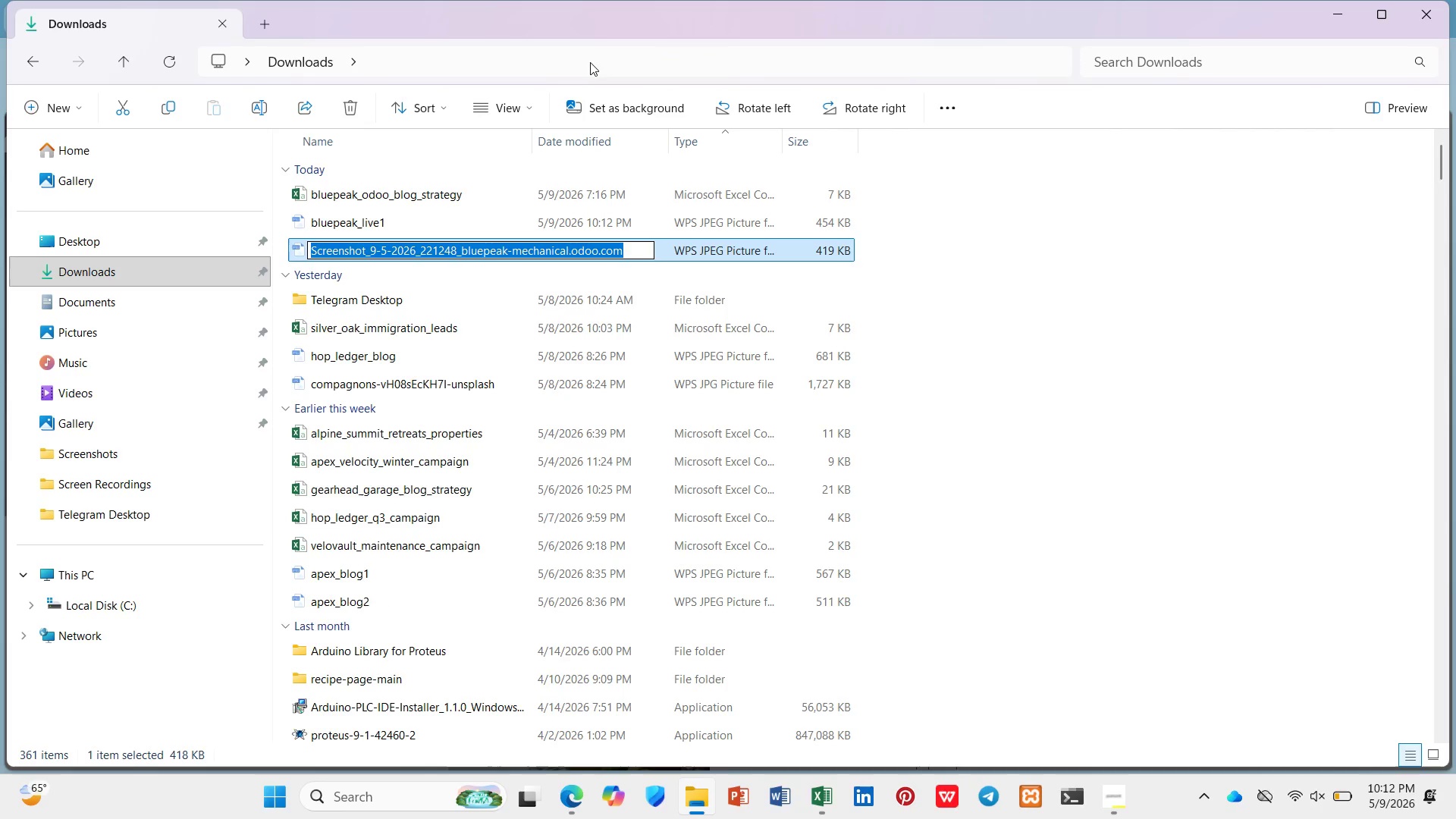 
type(bluew)
key(Backspace)
 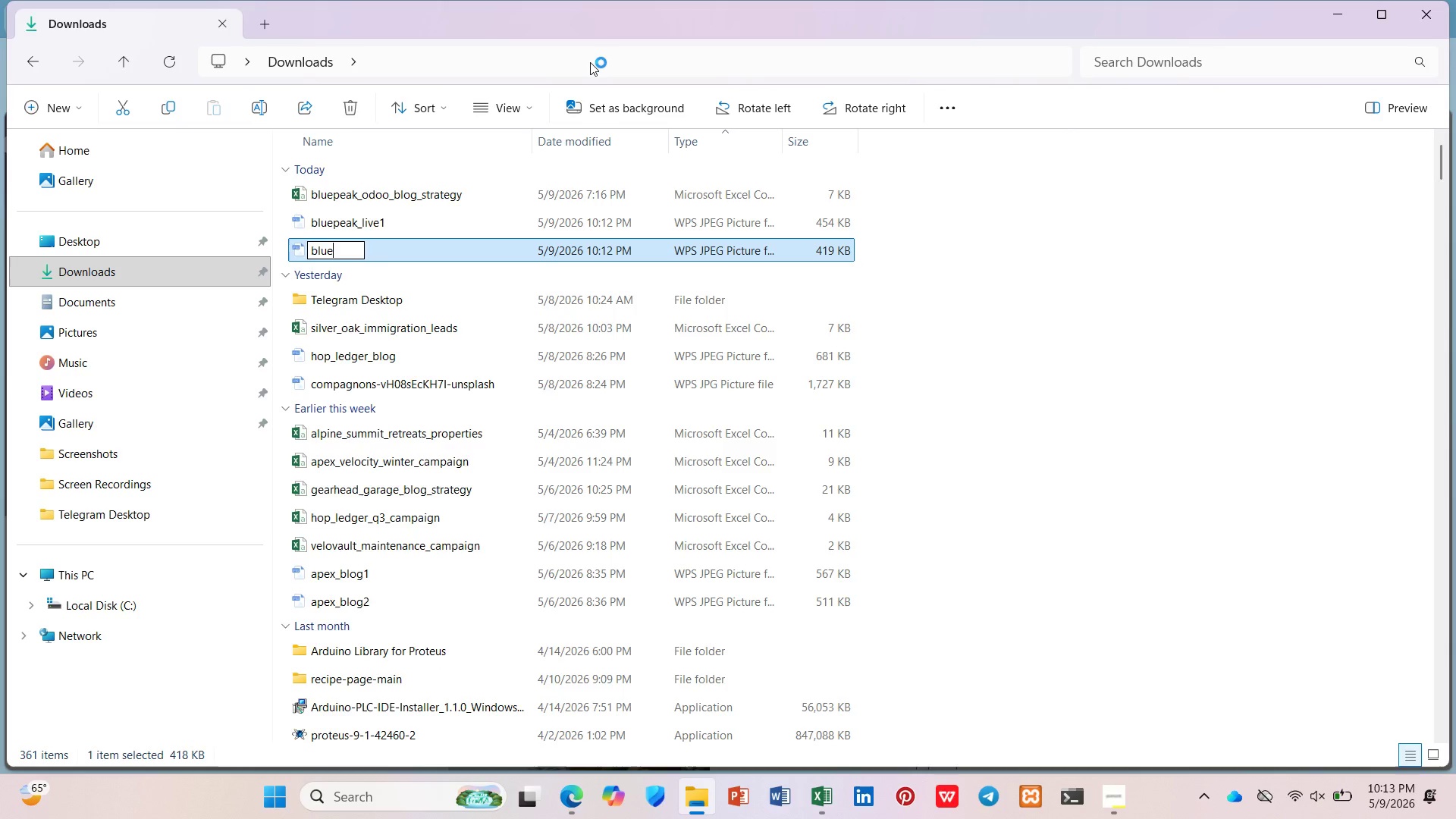 
wait(5.86)
 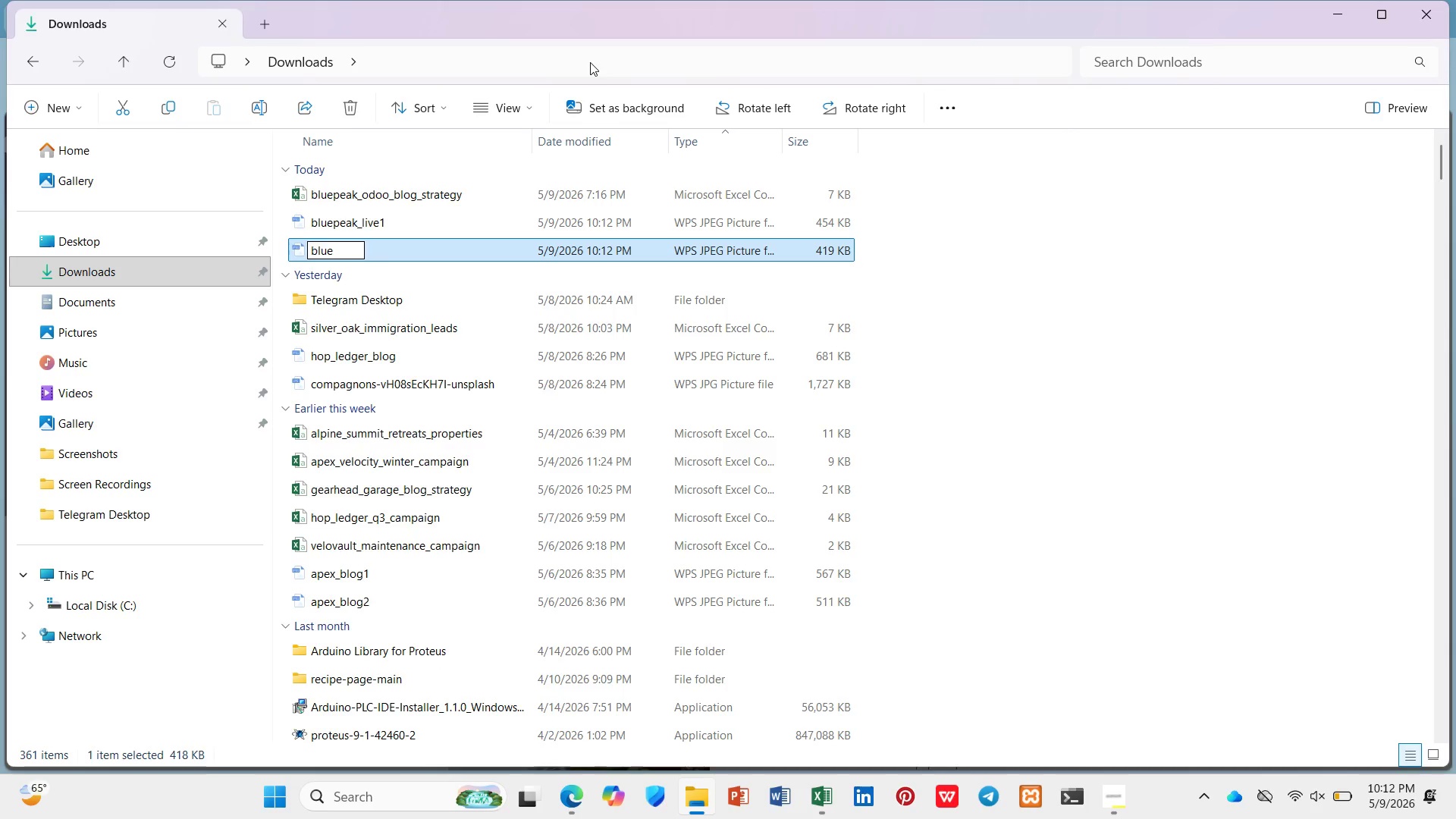 
type(ep)
key(Backspace)
key(Backspace)
type(pea_live2)
 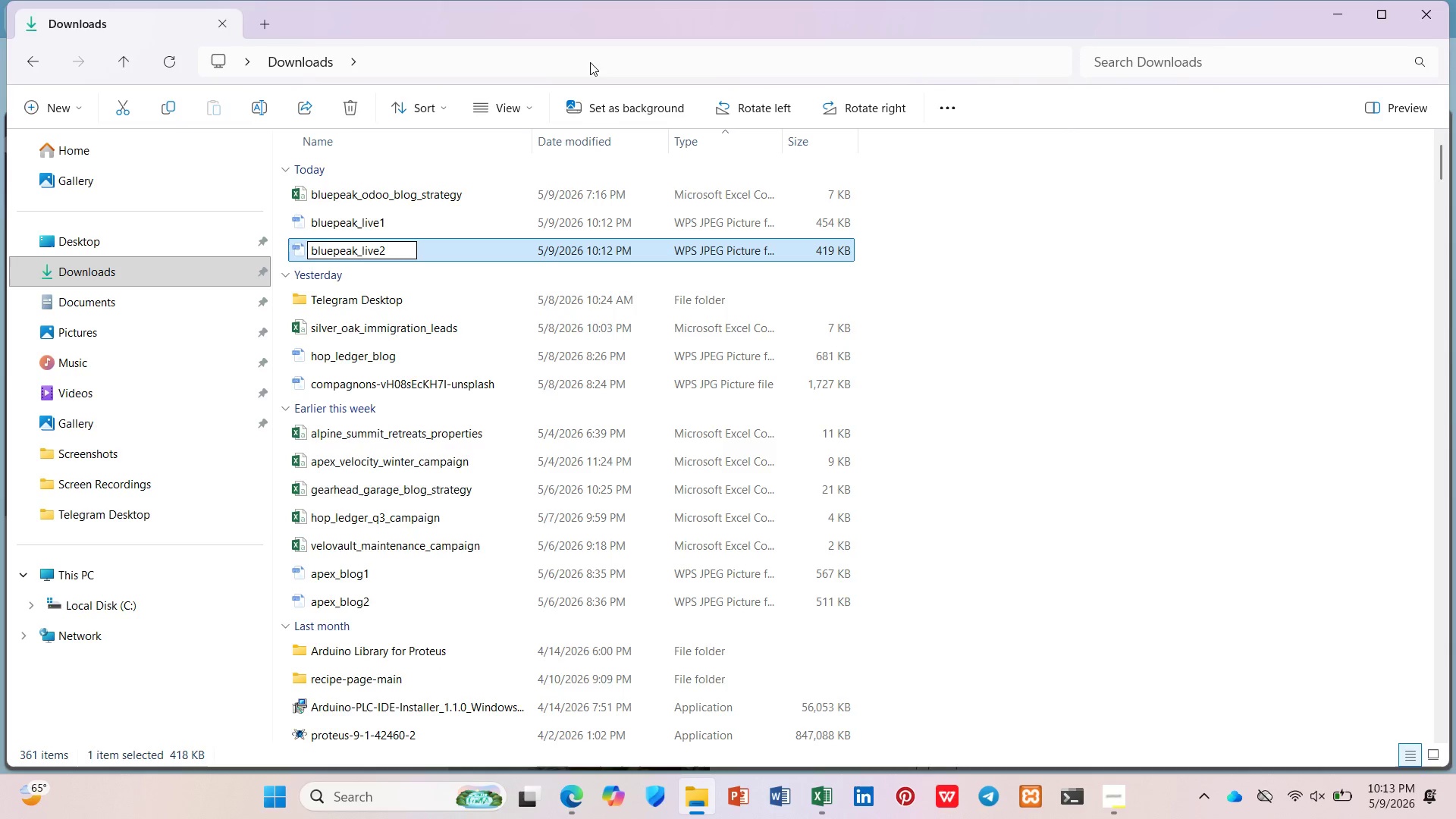 
key(Enter)
 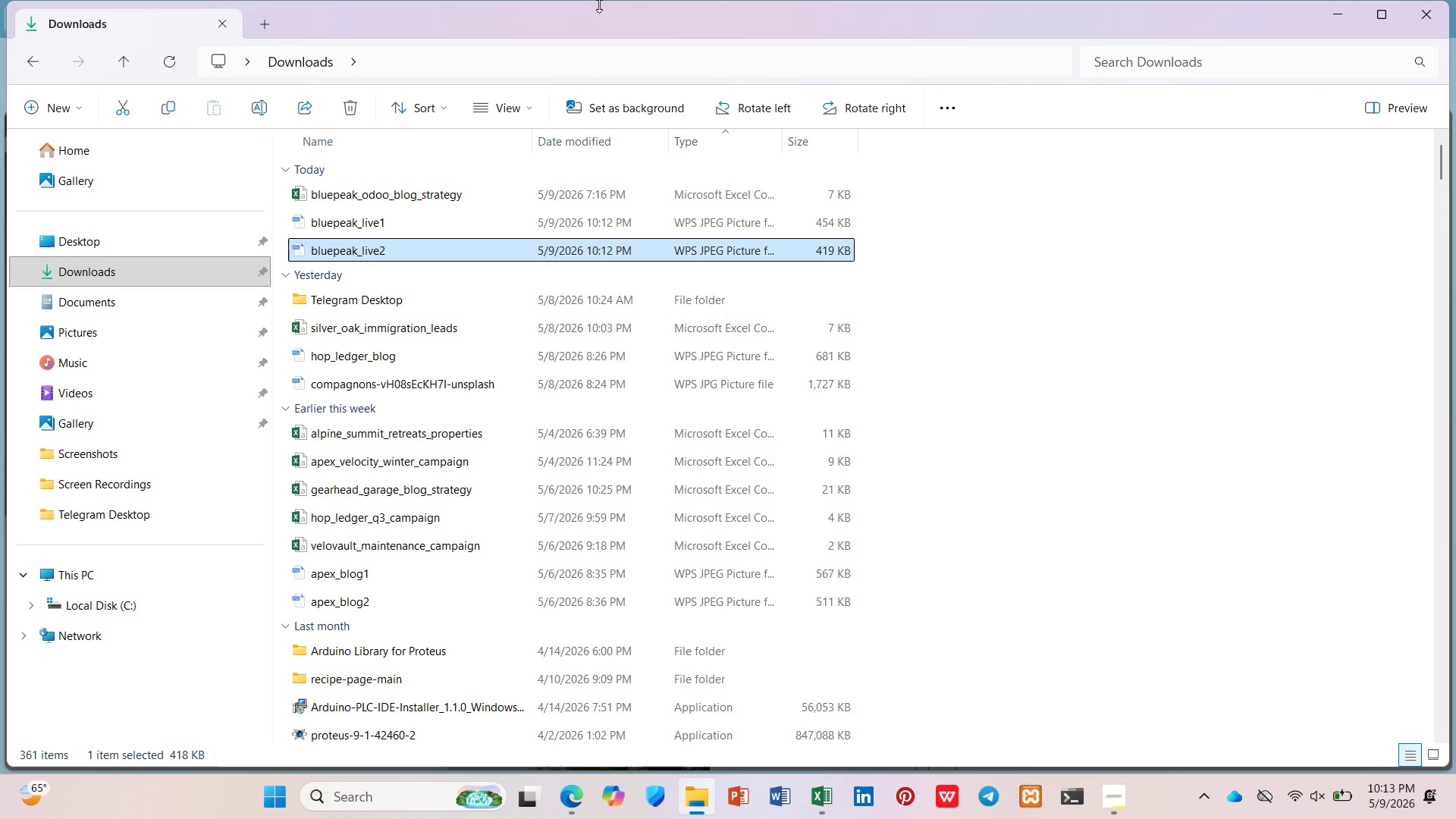 
wait(5.19)
 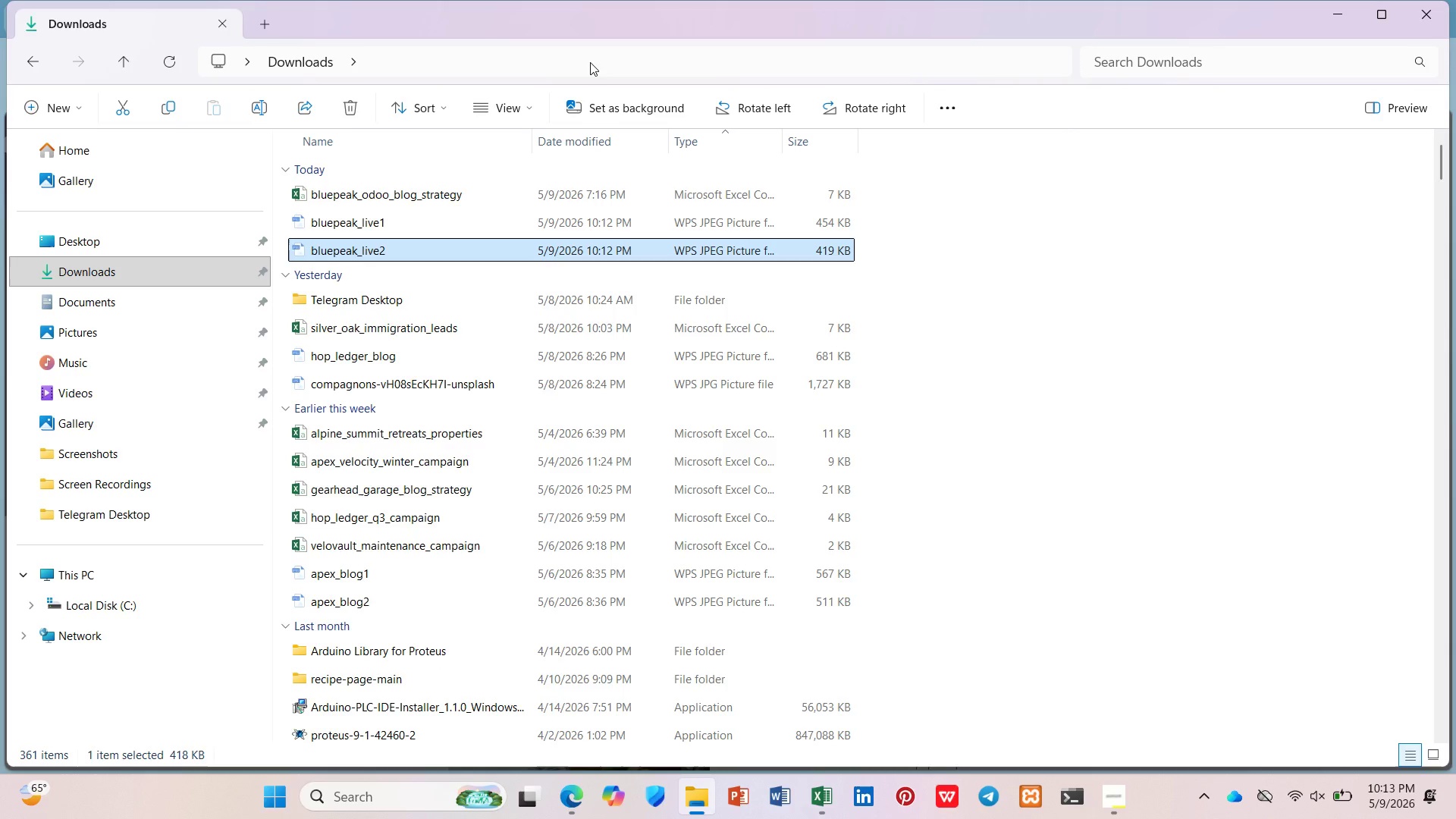 
left_click([1329, 27])
 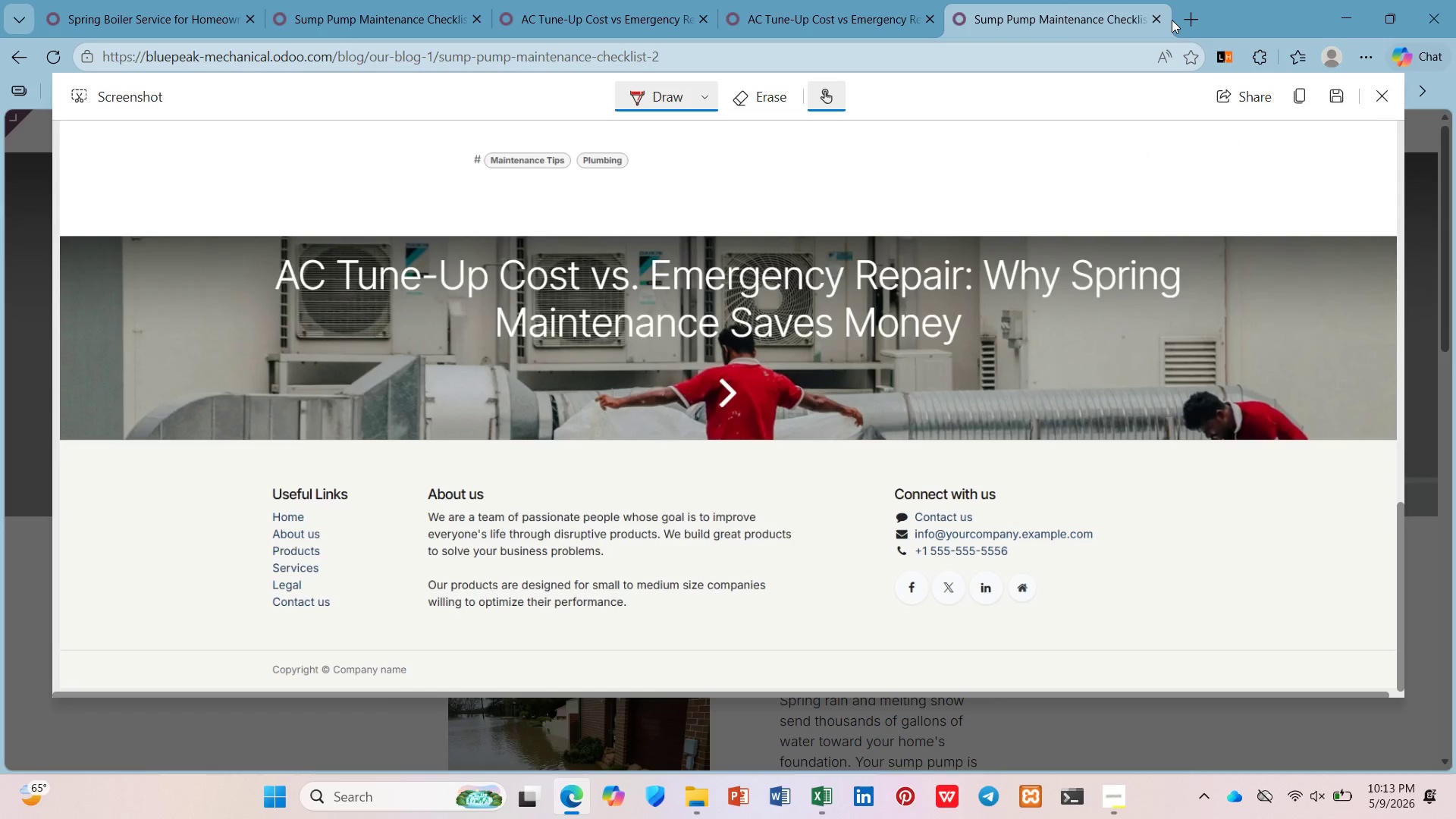 
left_click([1156, 18])
 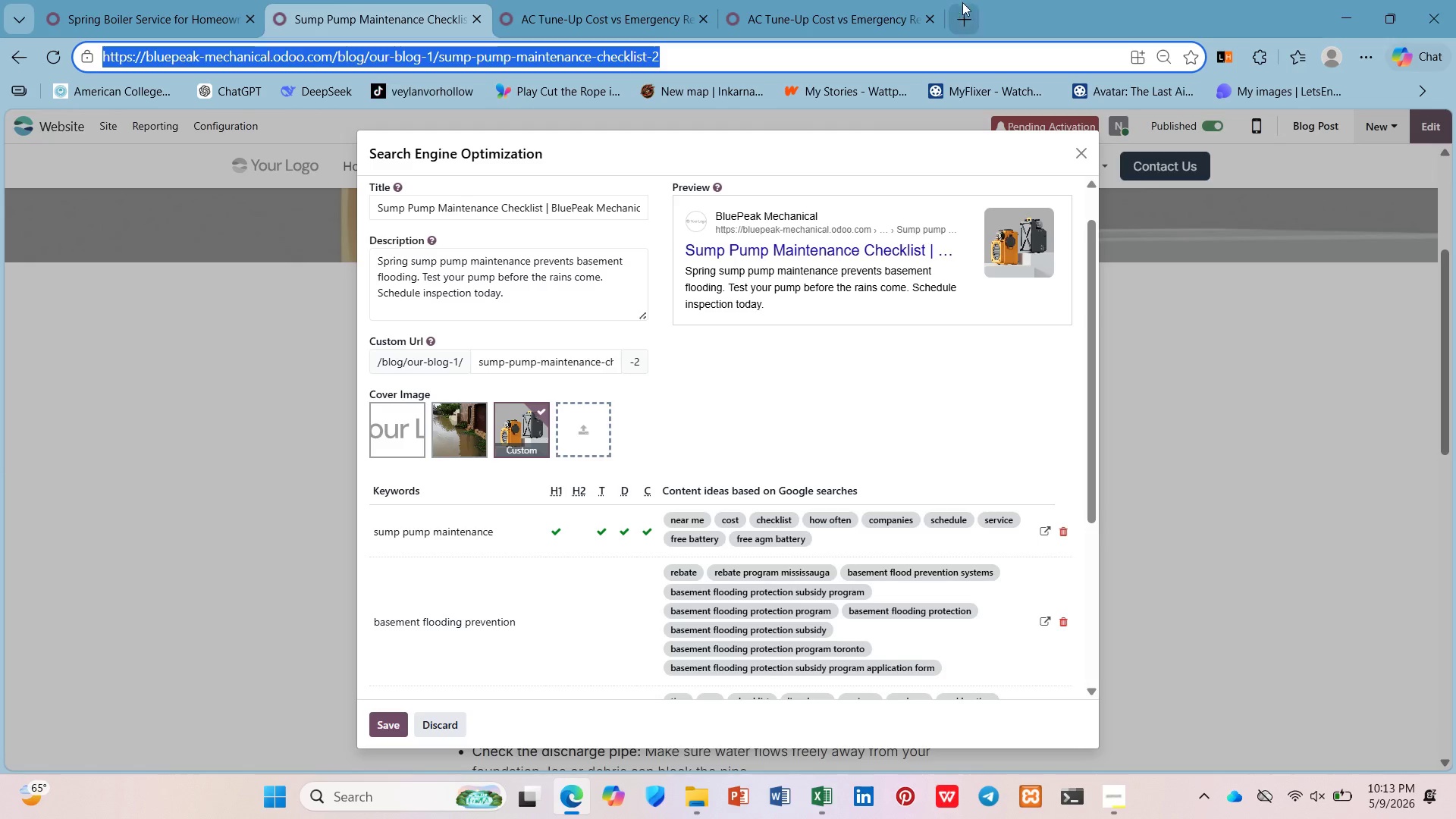 
left_click([748, 3])
 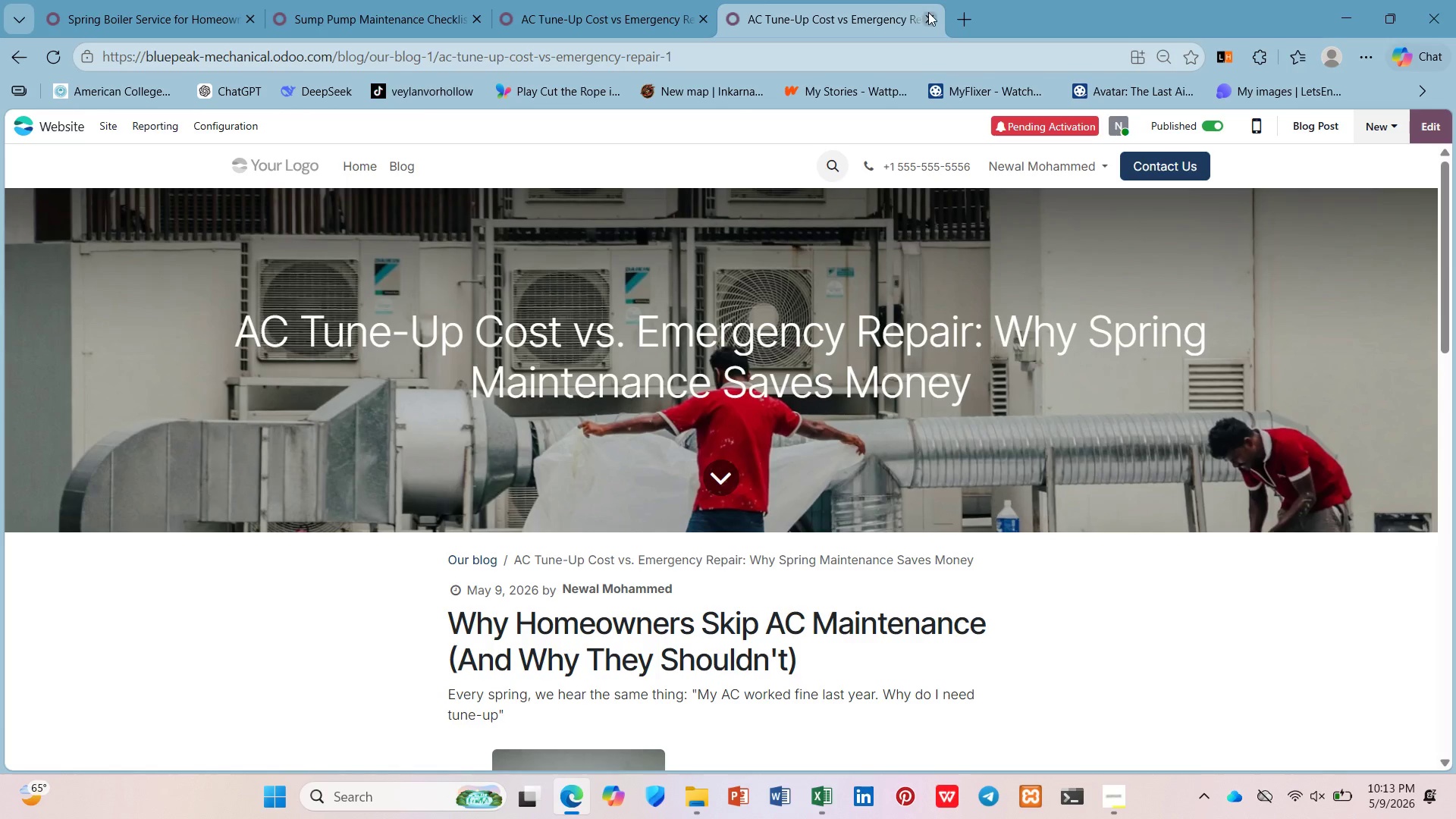 
left_click([928, 12])
 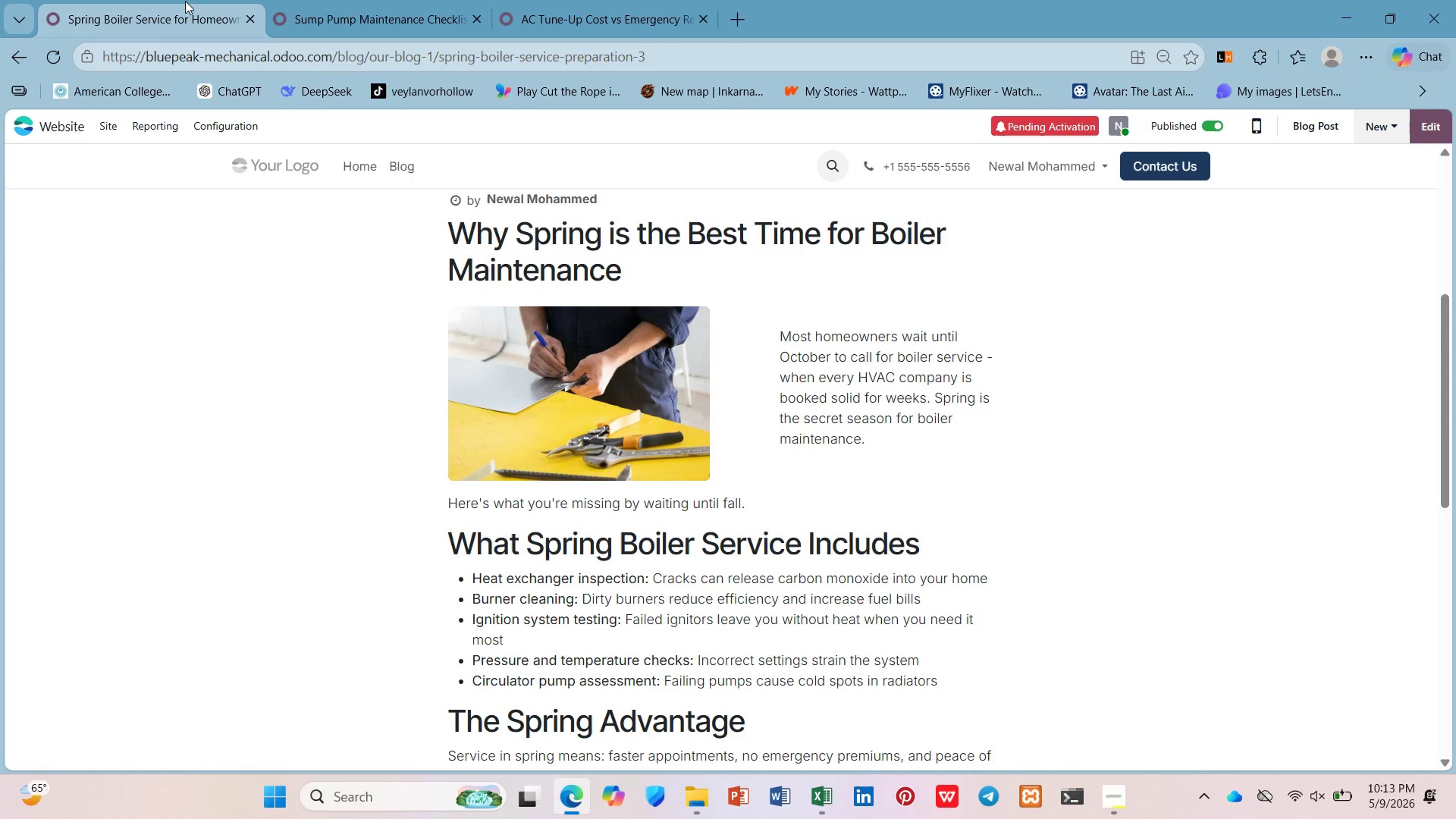 
left_click([708, 56])
 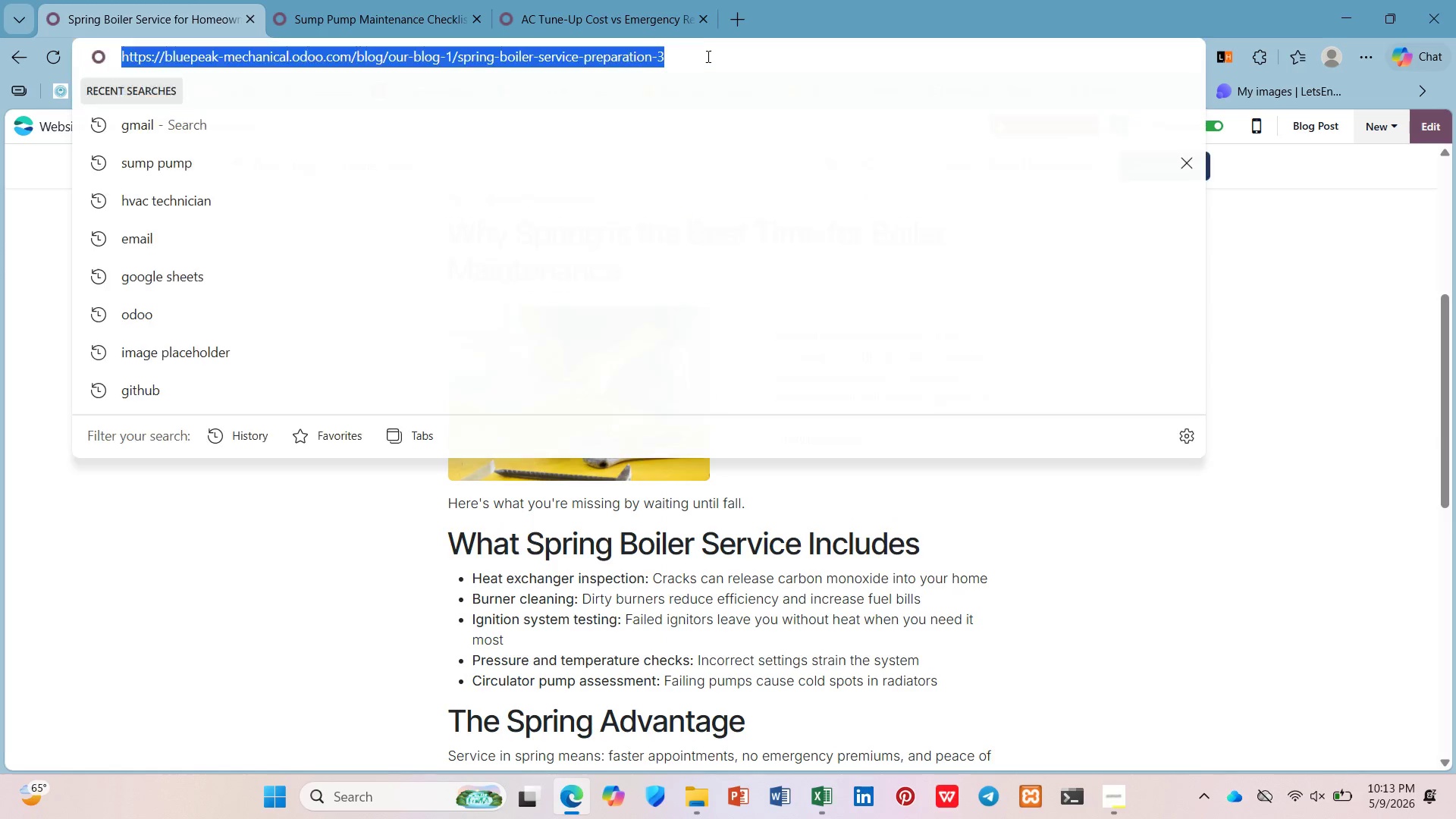 
key(Control+C)
 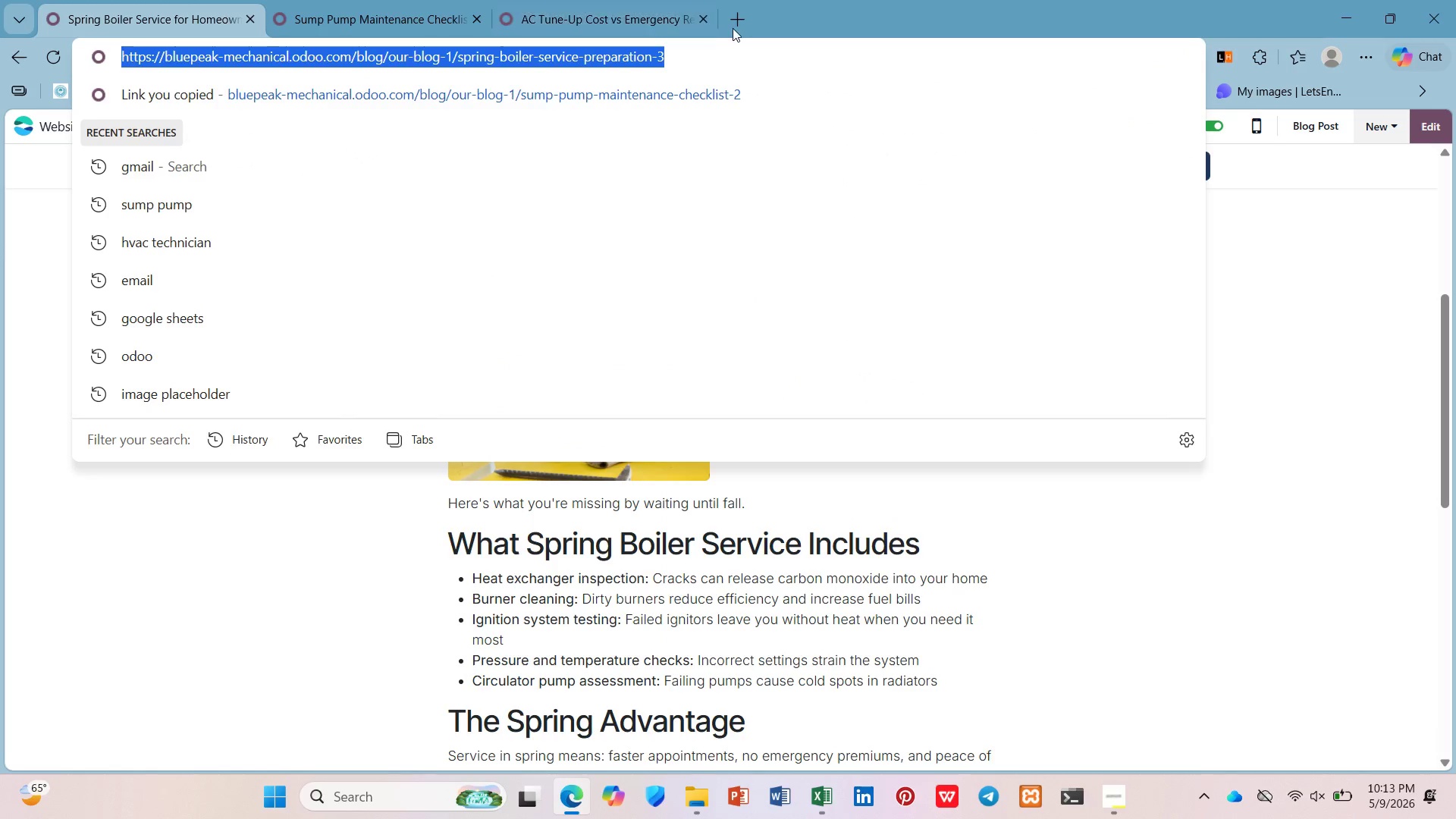 
left_click([736, 27])
 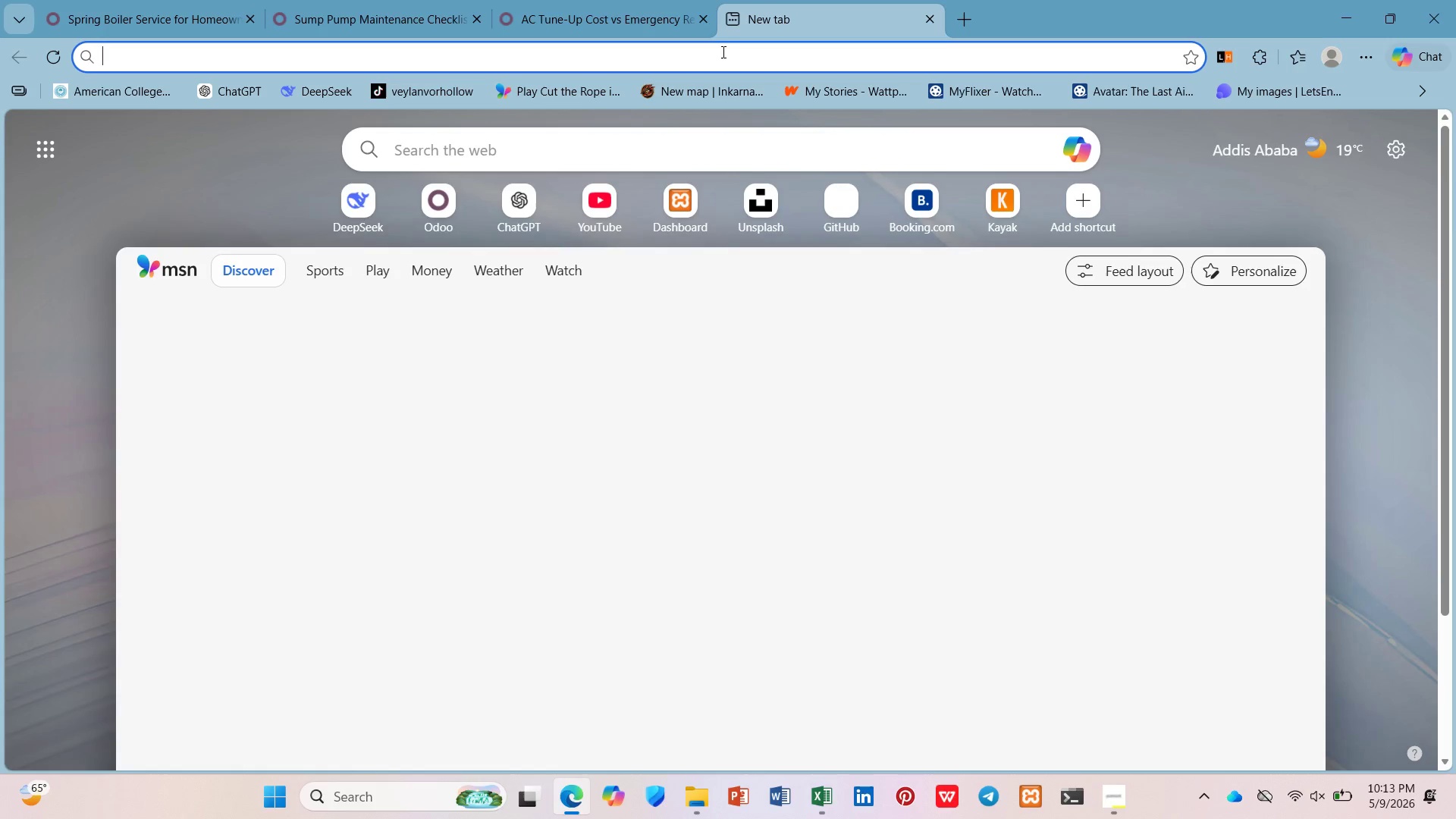 
key(Control+V)
 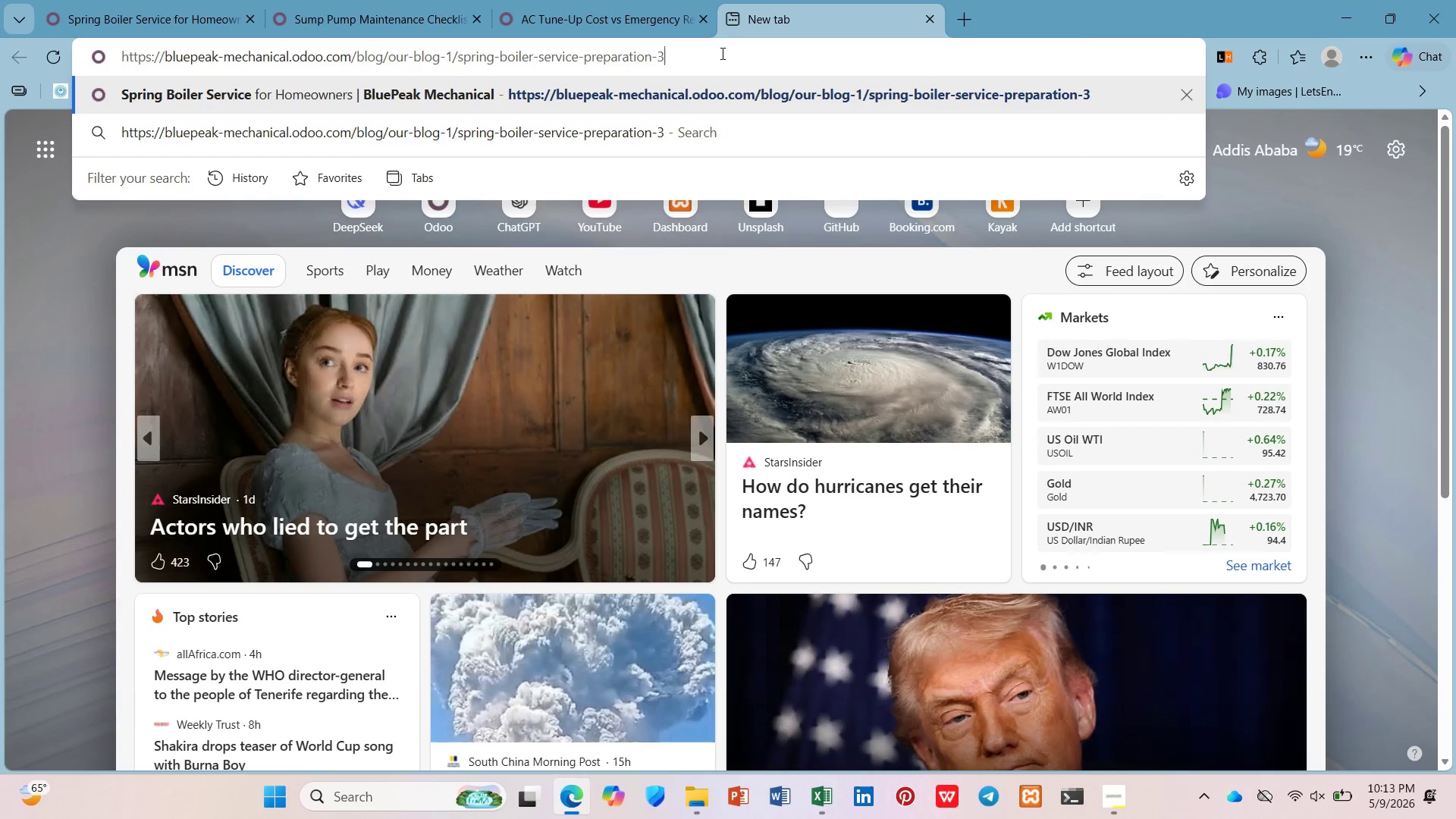 
key(Enter)
 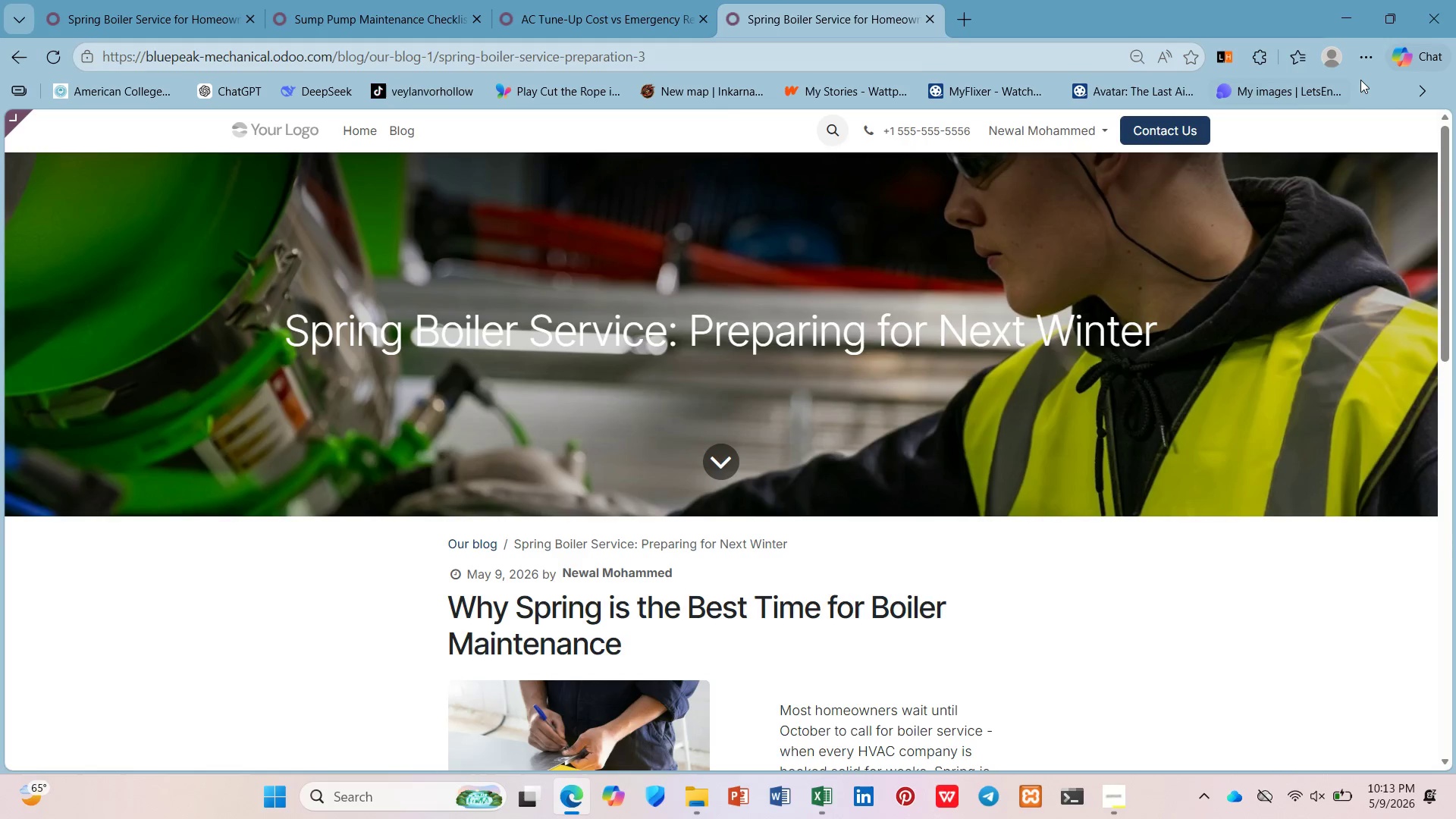 
left_click([1364, 58])
 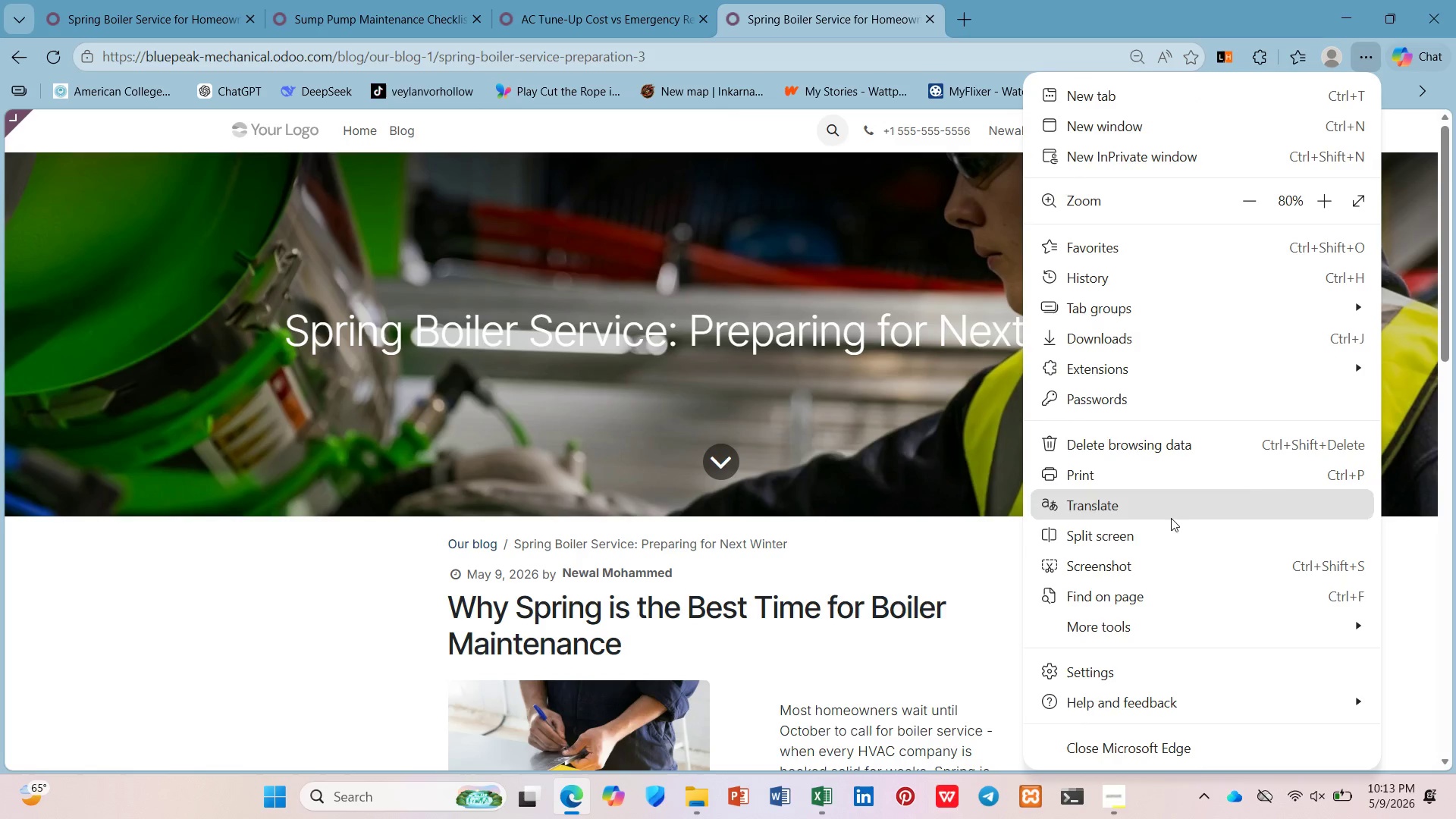 
left_click([1172, 560])
 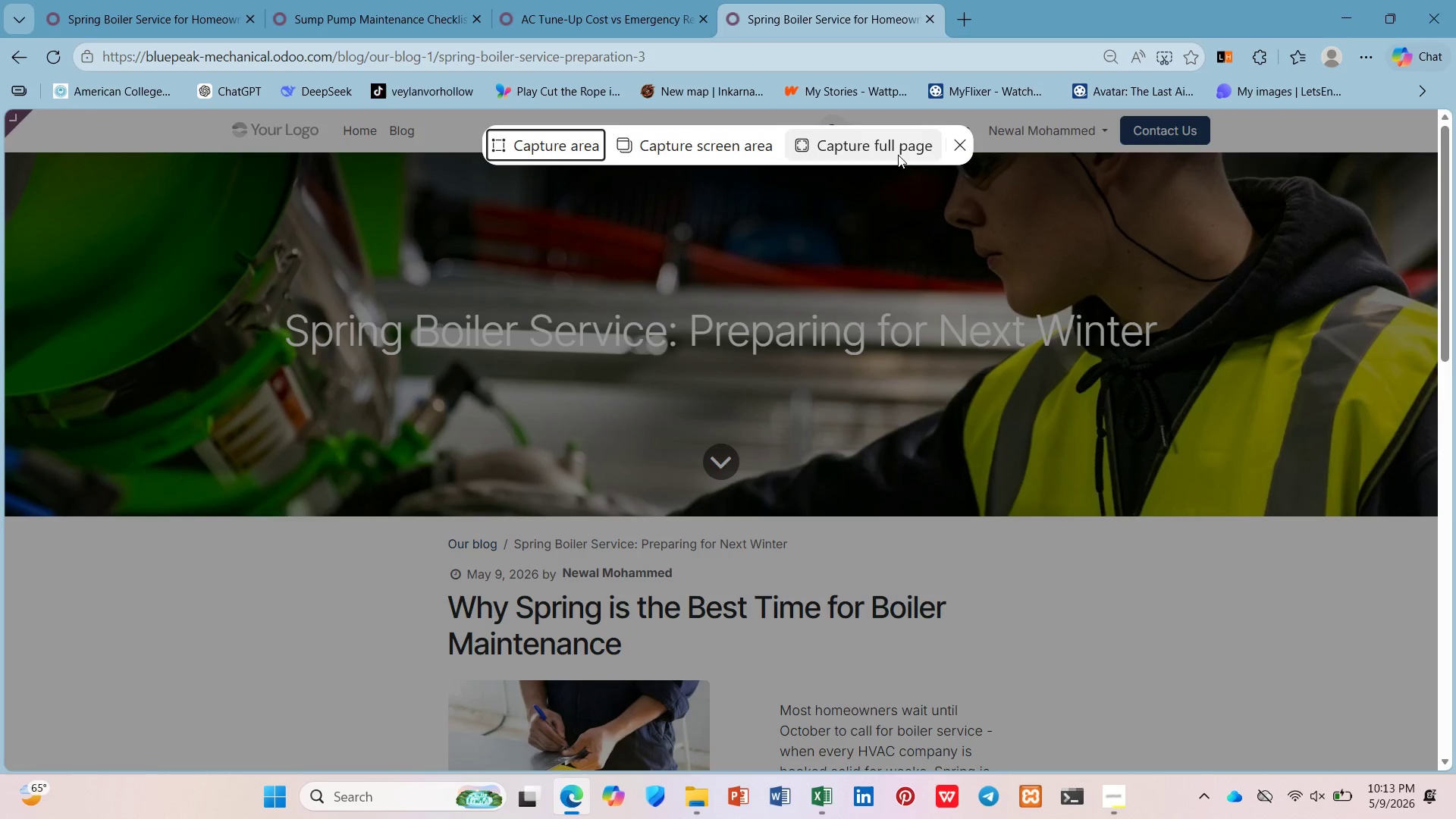 
left_click([891, 144])
 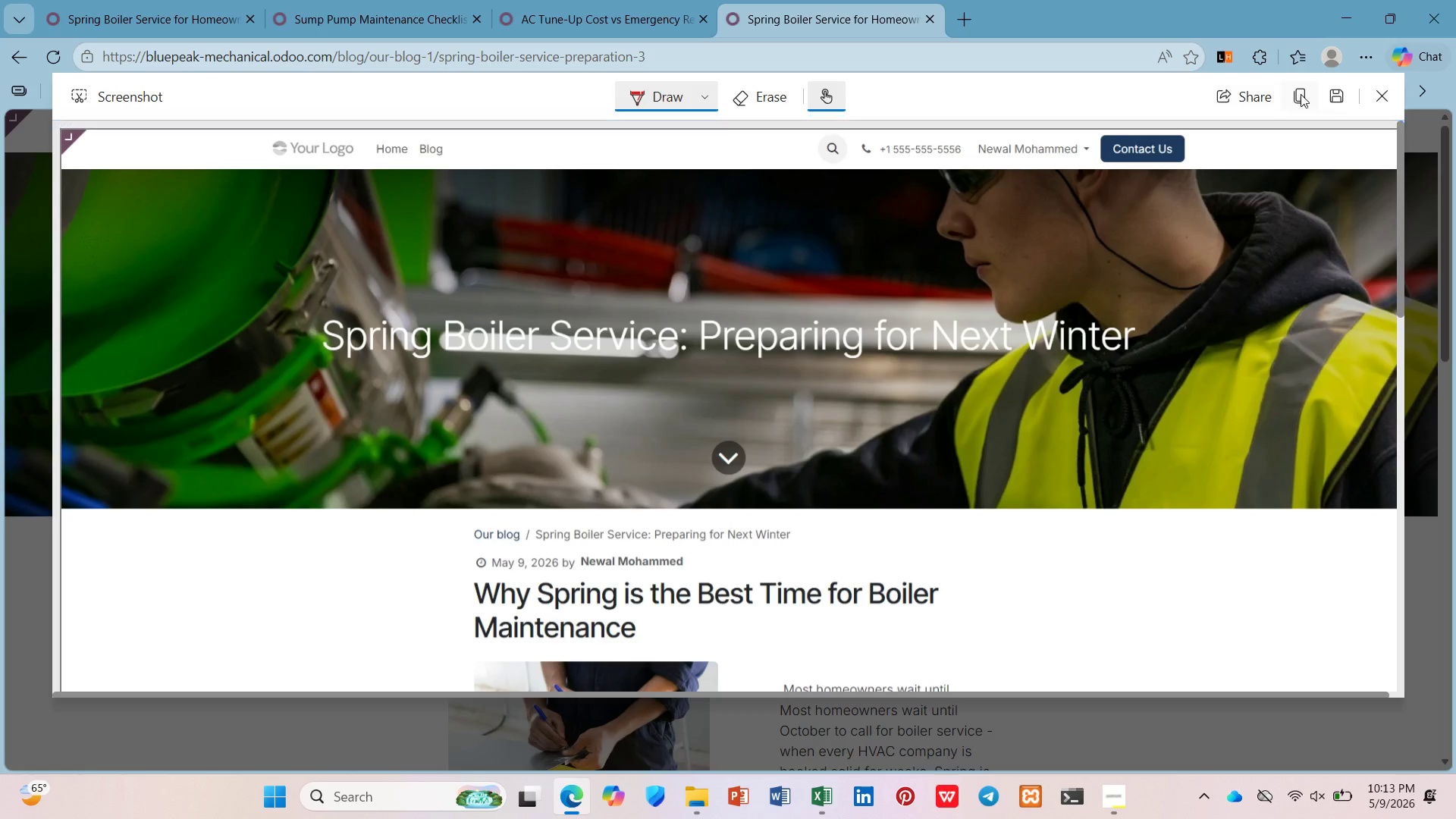 
left_click([1334, 99])
 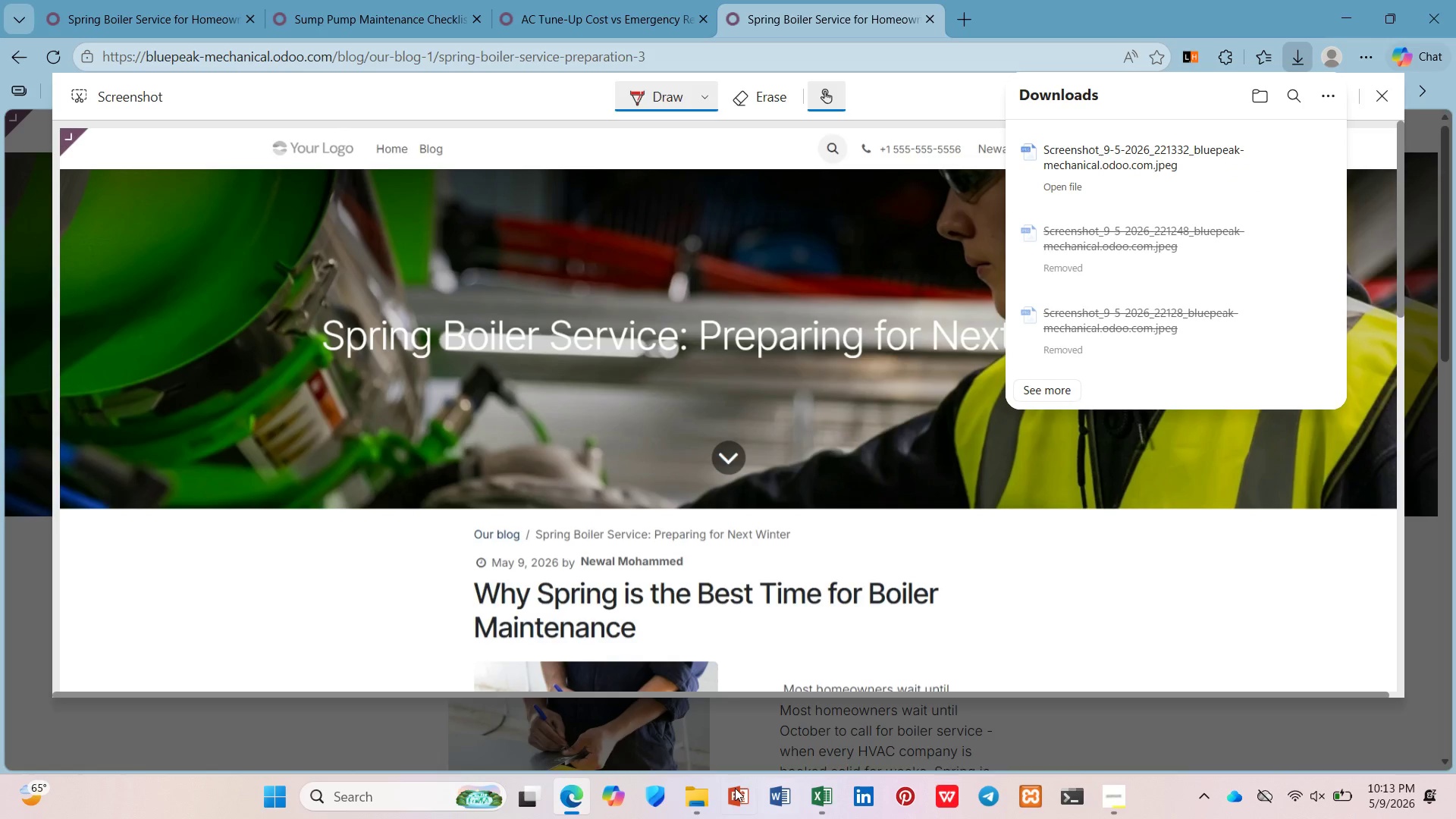 
left_click([691, 804])
 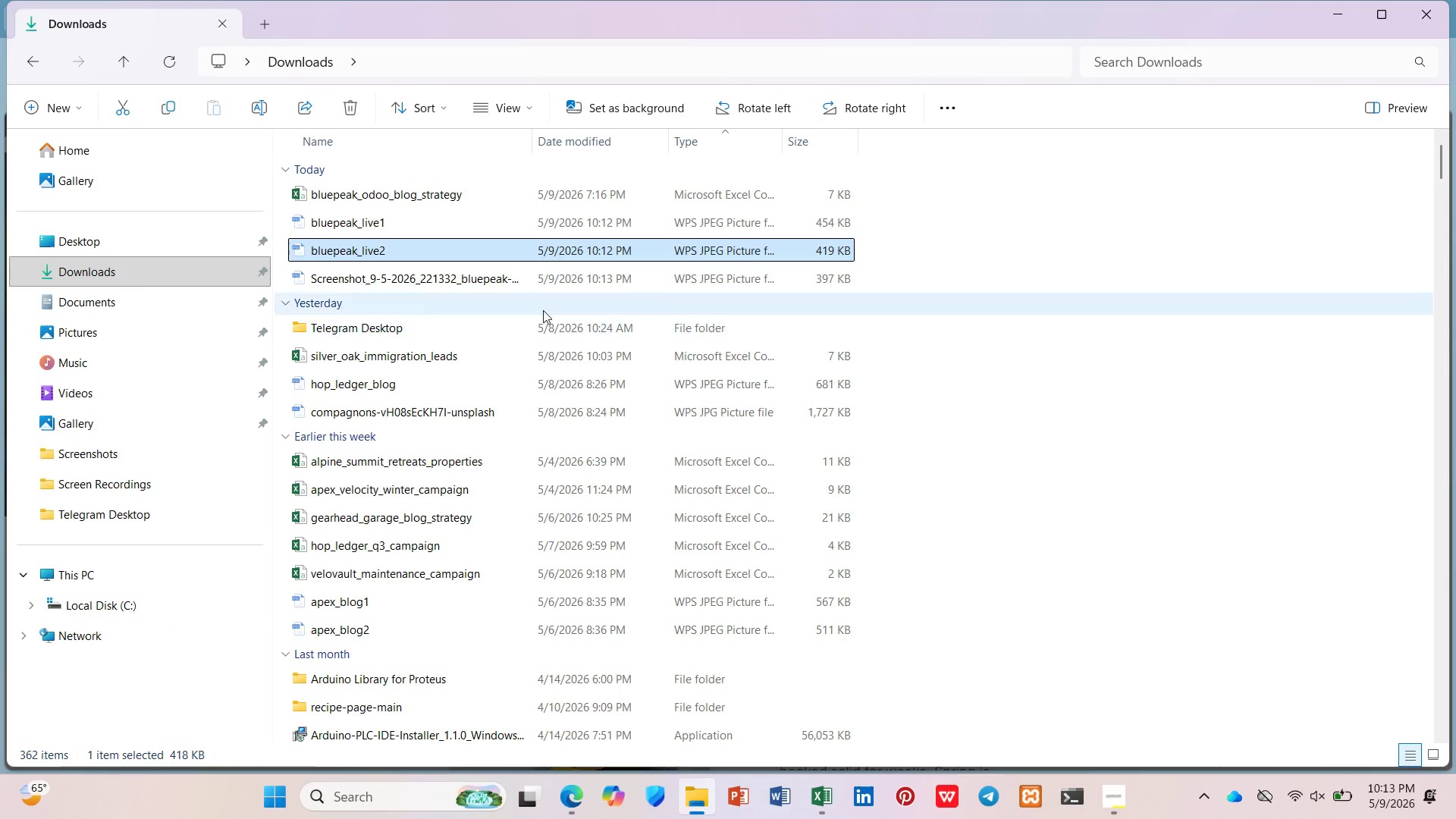 
left_click([557, 290])
 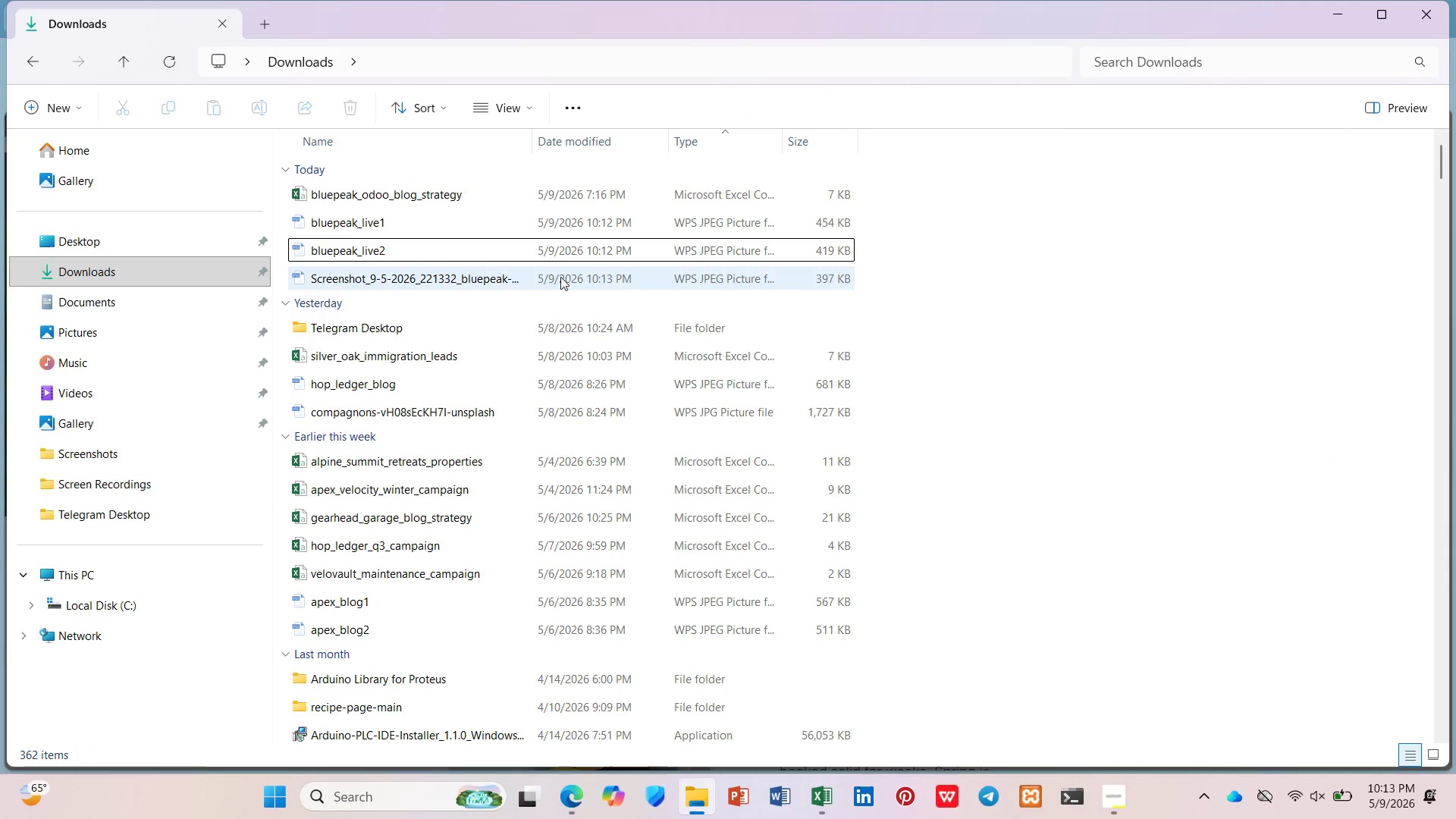 
left_click([562, 275])
 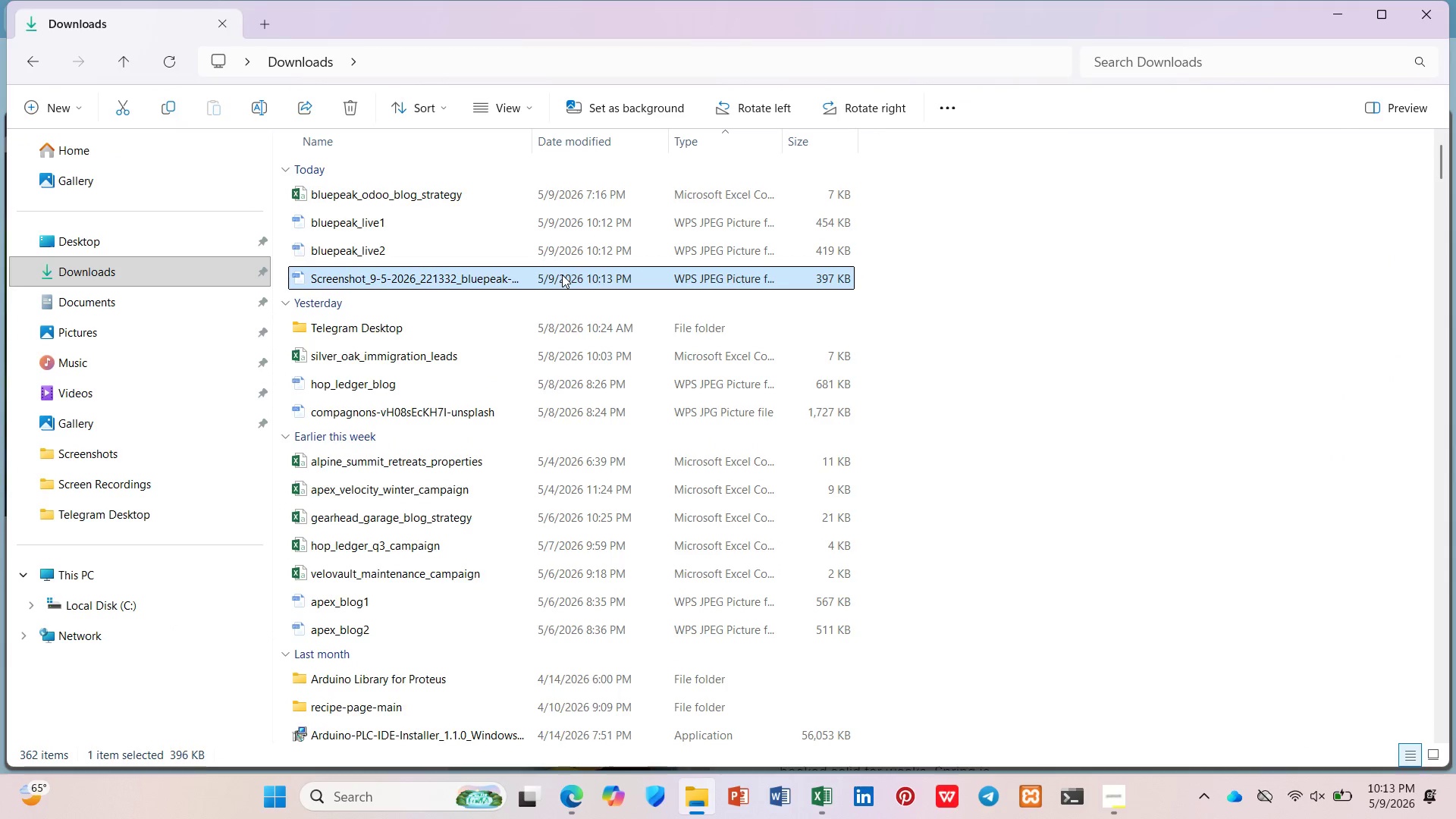 
right_click([562, 275])
 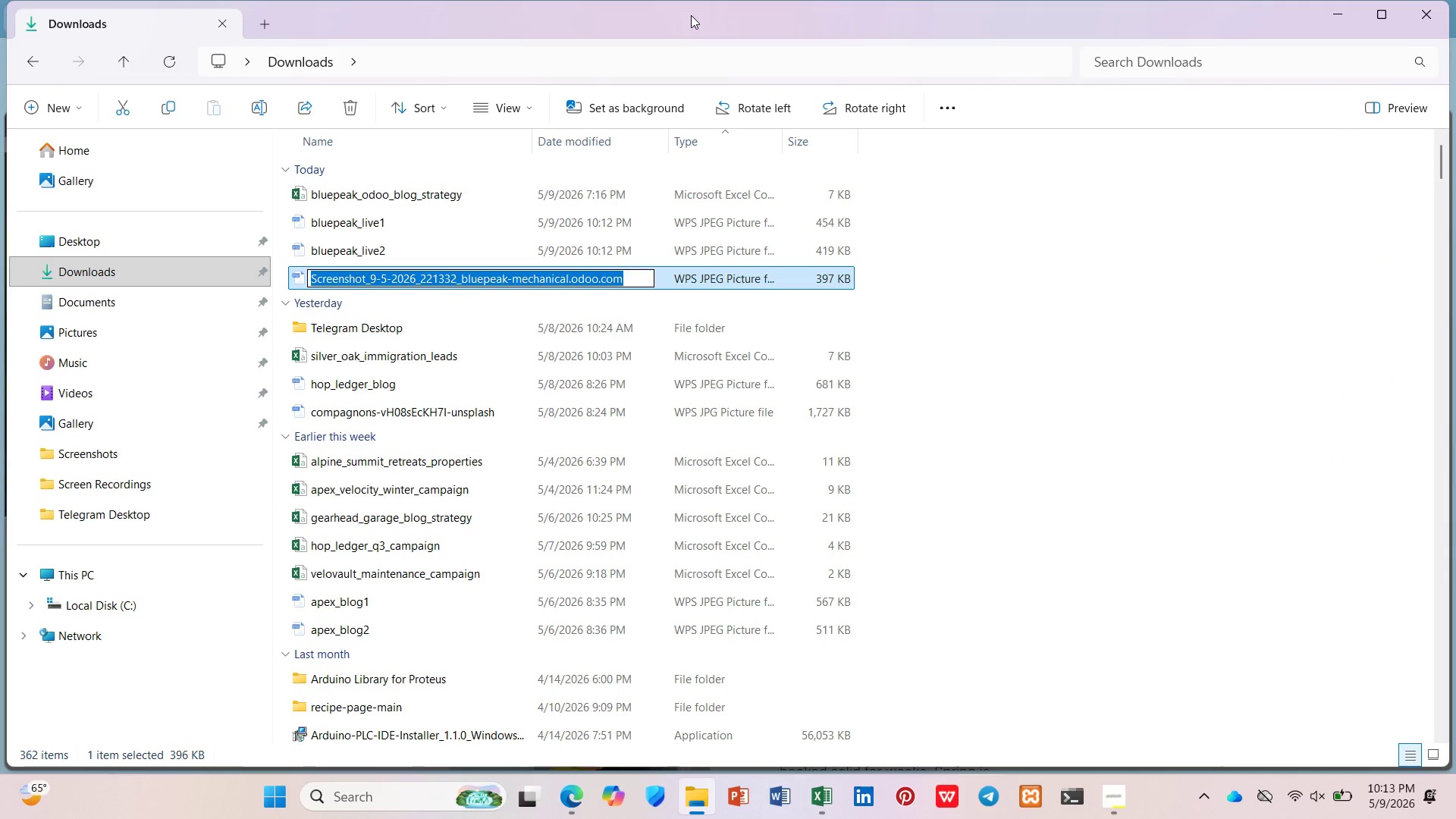 
type(bluepeak_live3)
 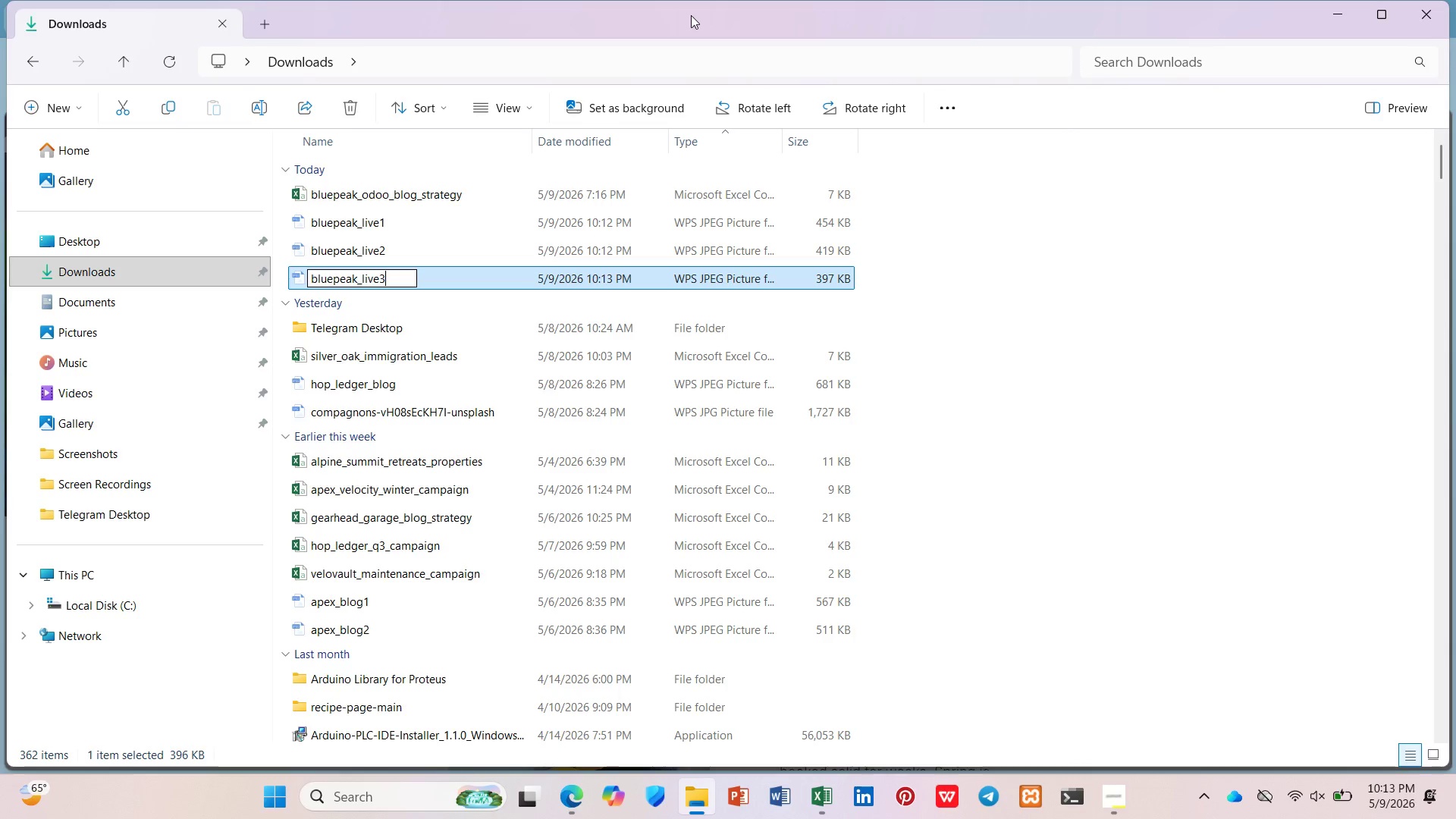 
 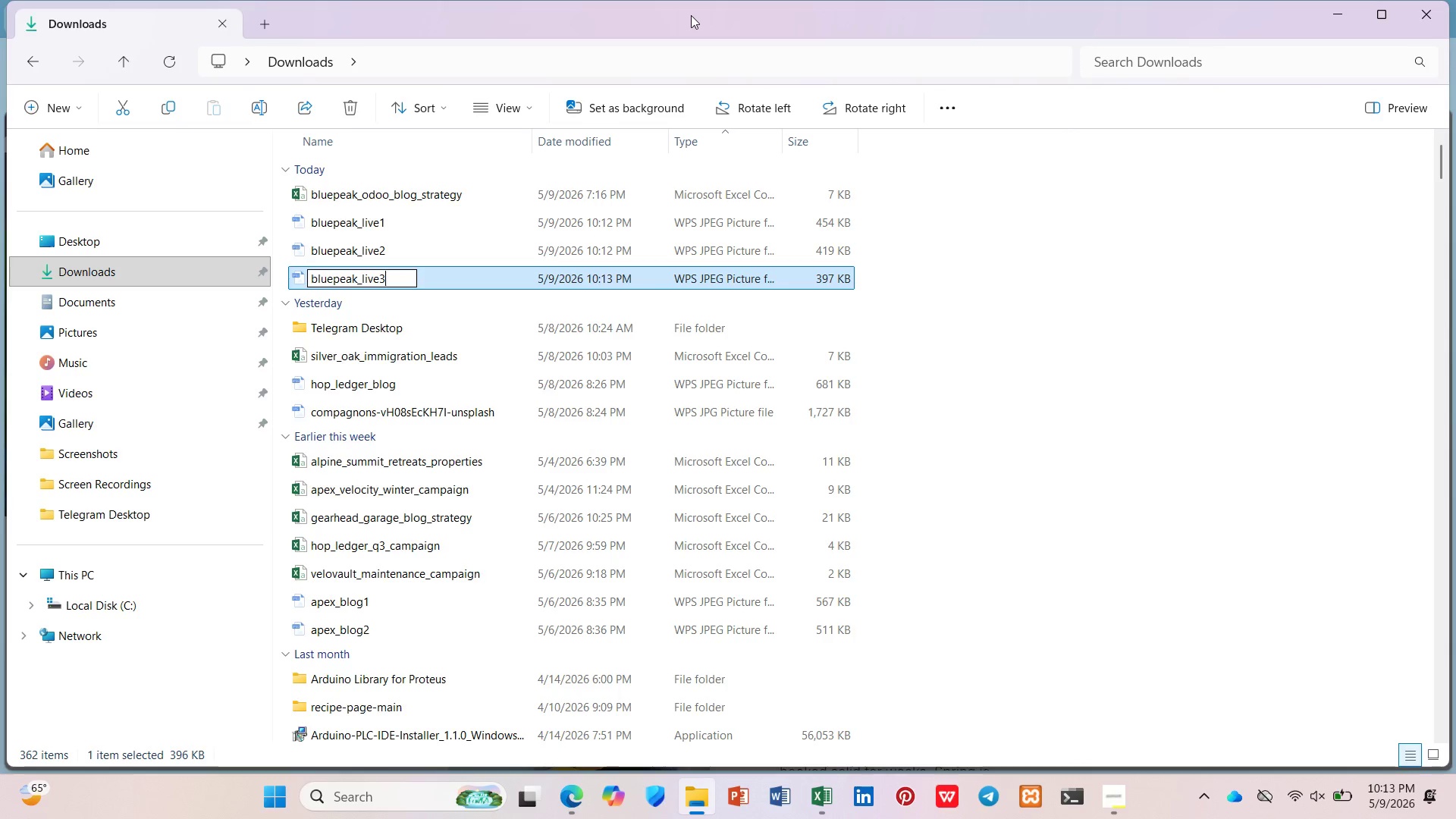 
key(Enter)
 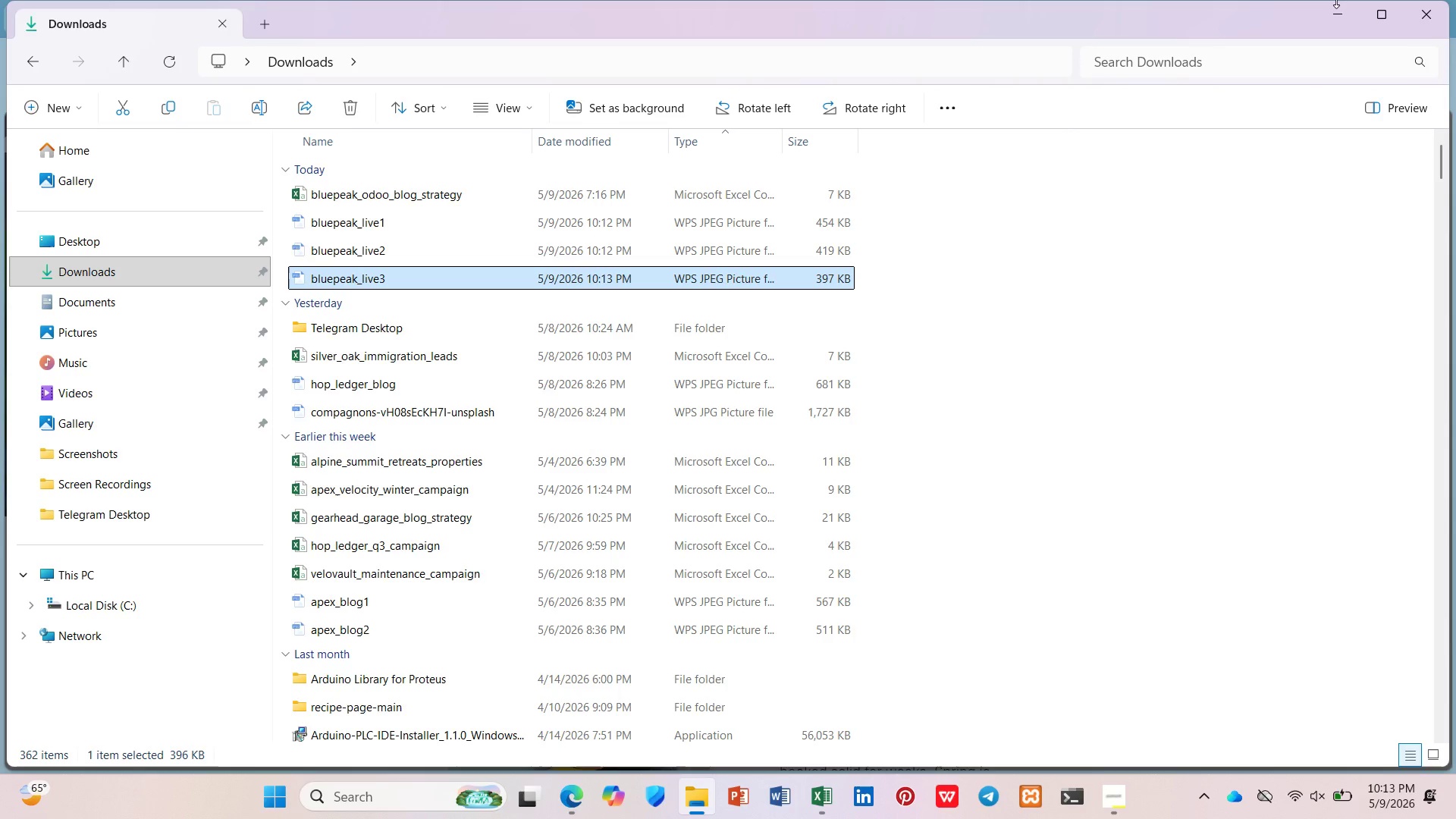 
left_click([1335, 17])
 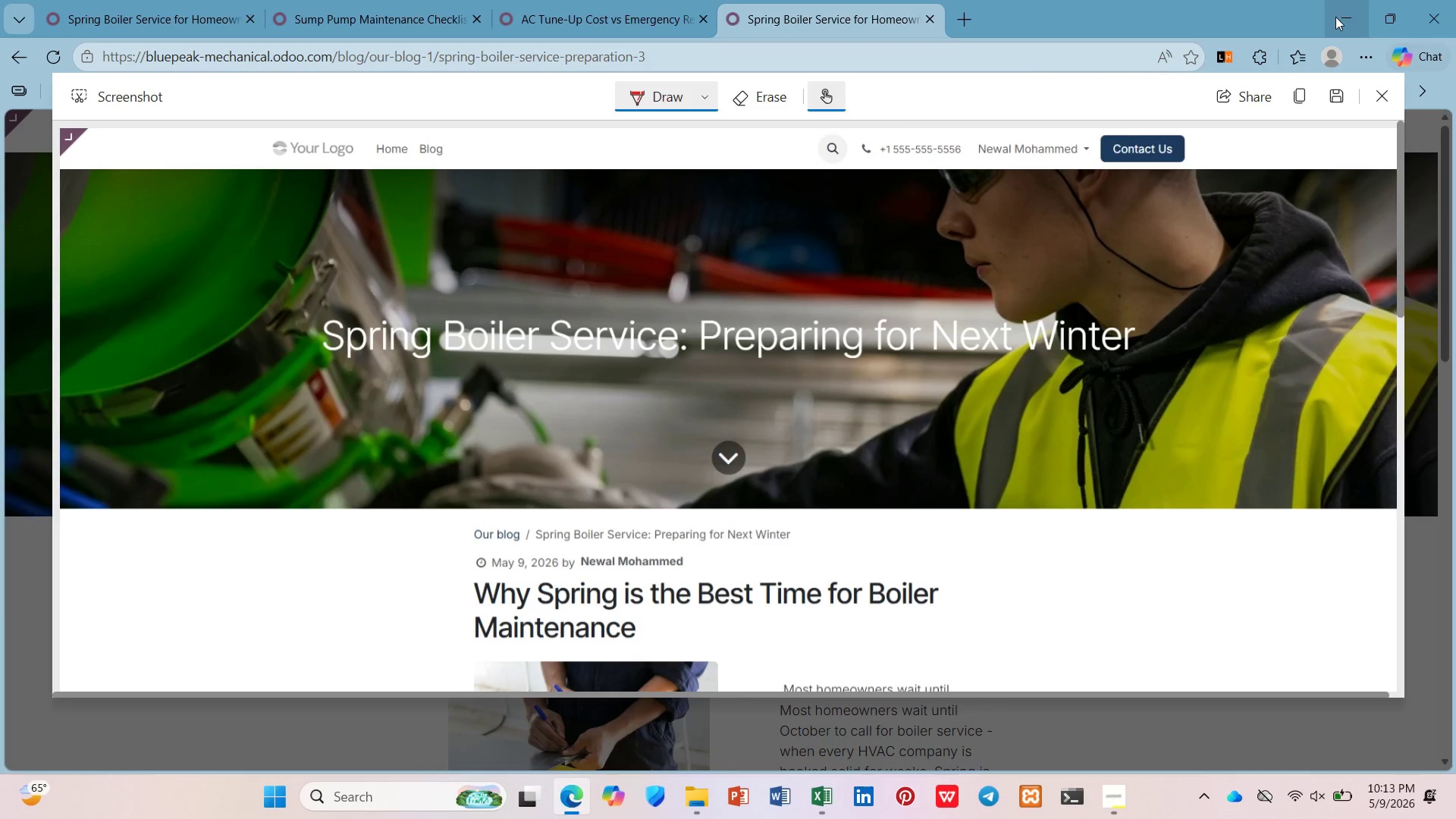 
mouse_move([1279, 93])
 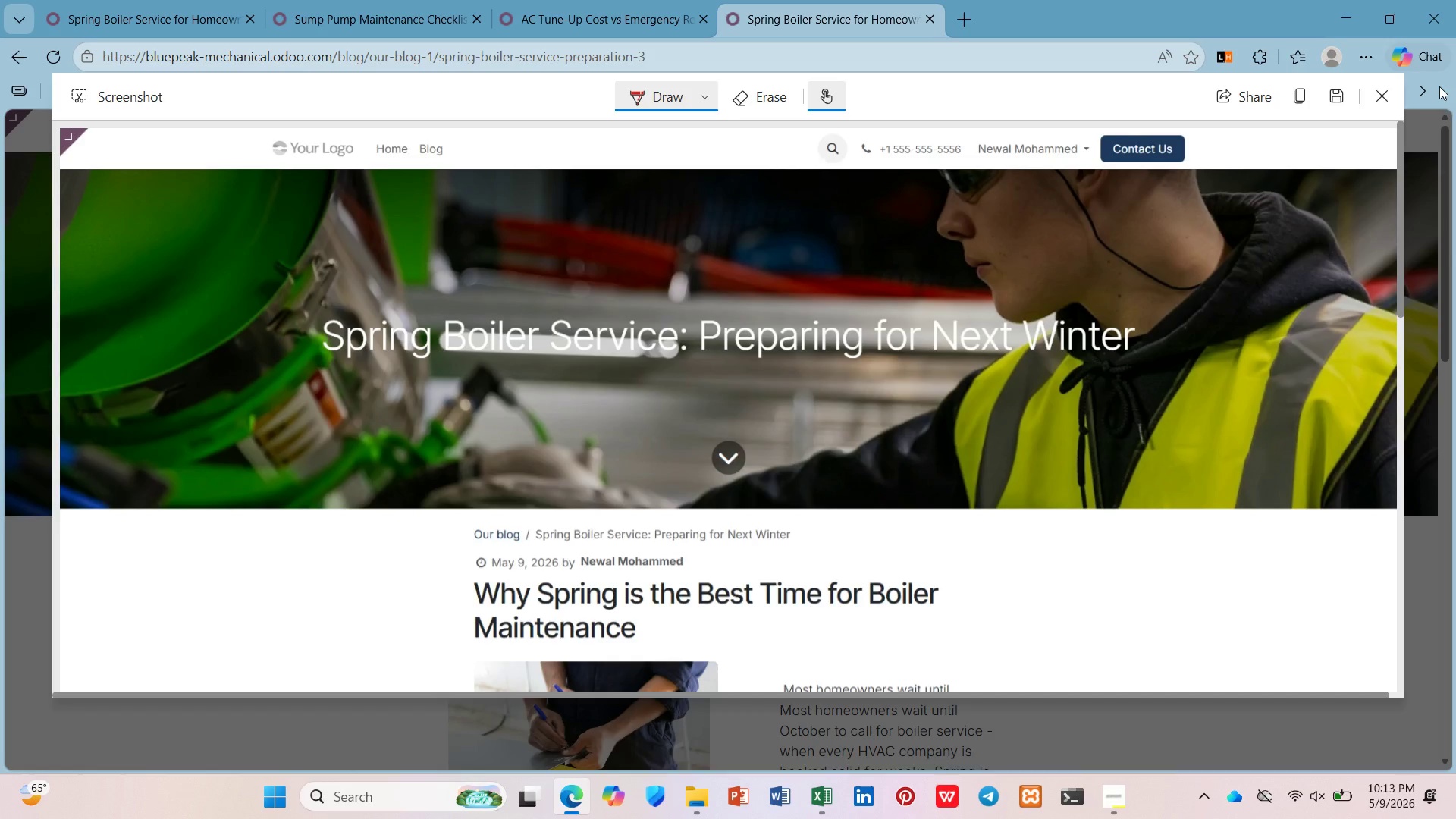 
wait(5.86)
 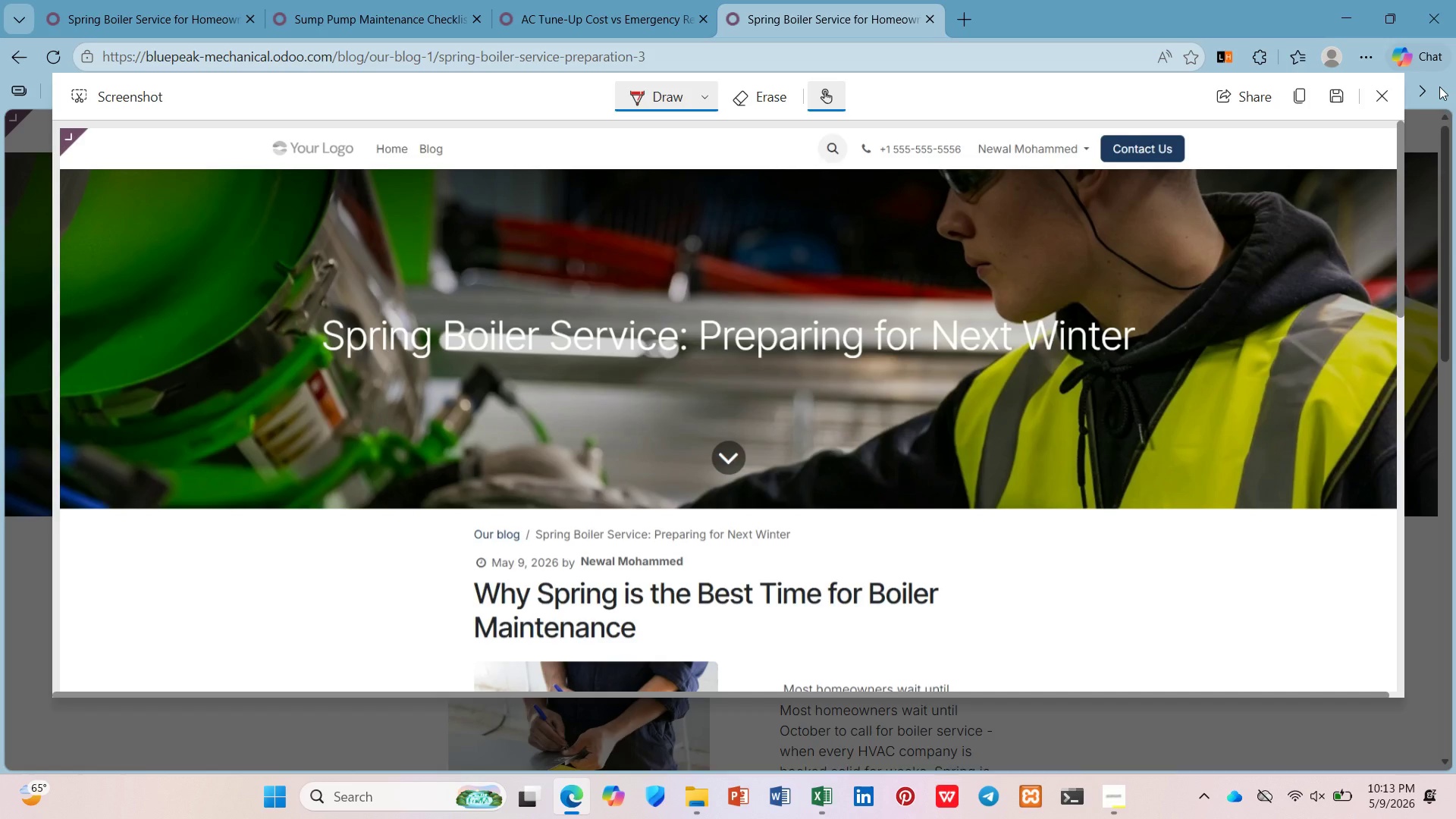 
mouse_move([1406, 90])
 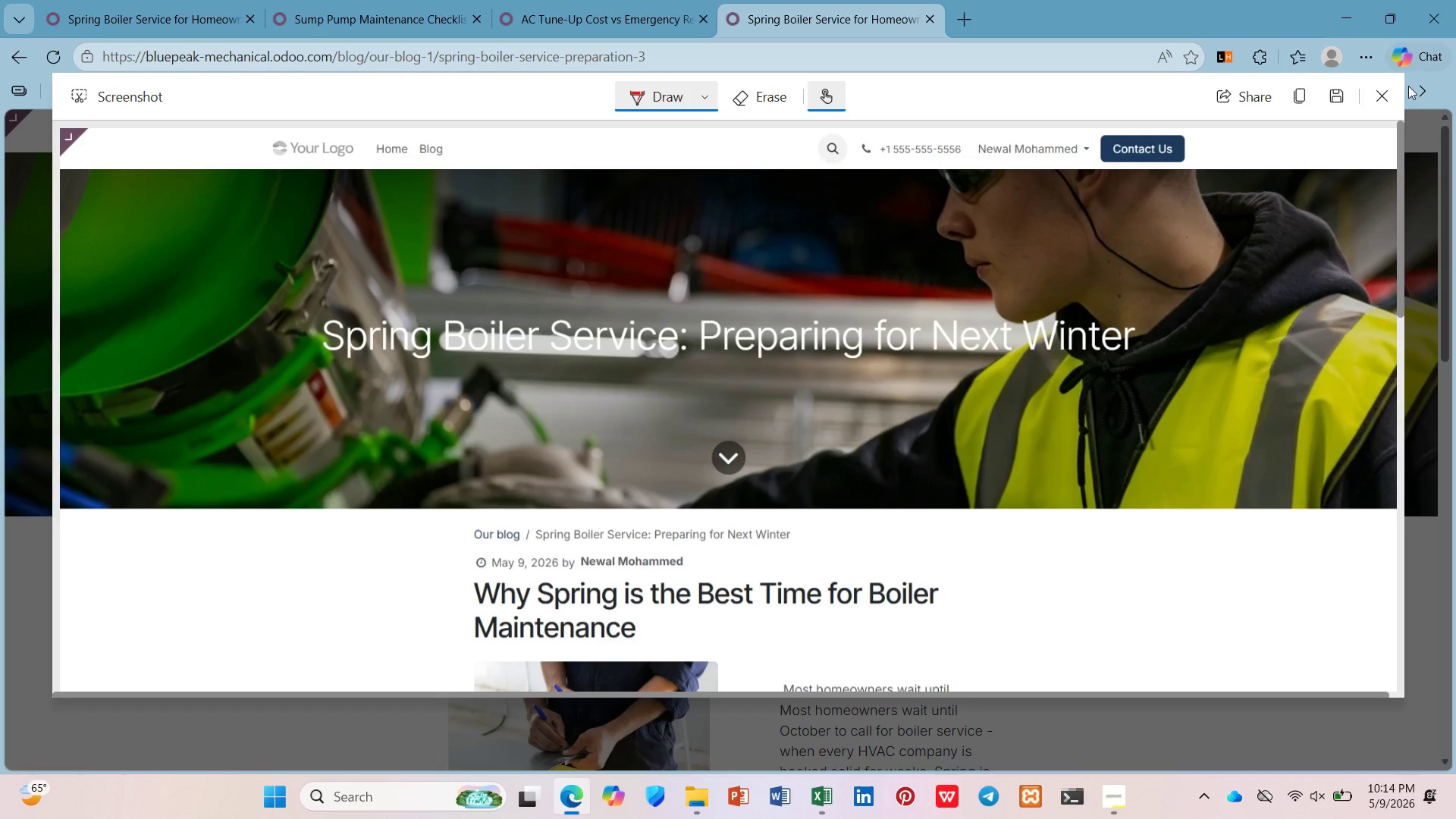 
wait(24.24)
 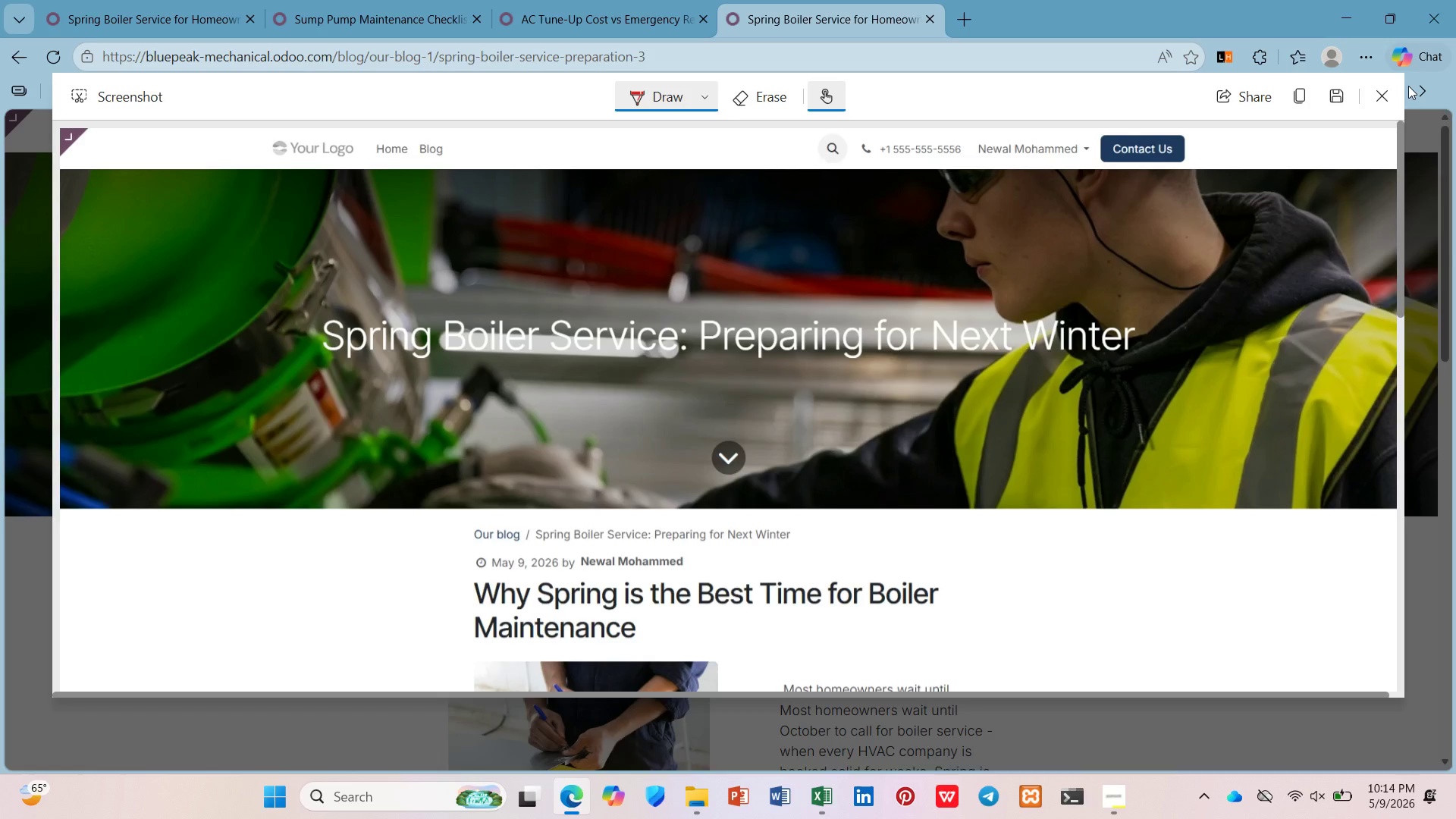 
left_click([937, 19])
 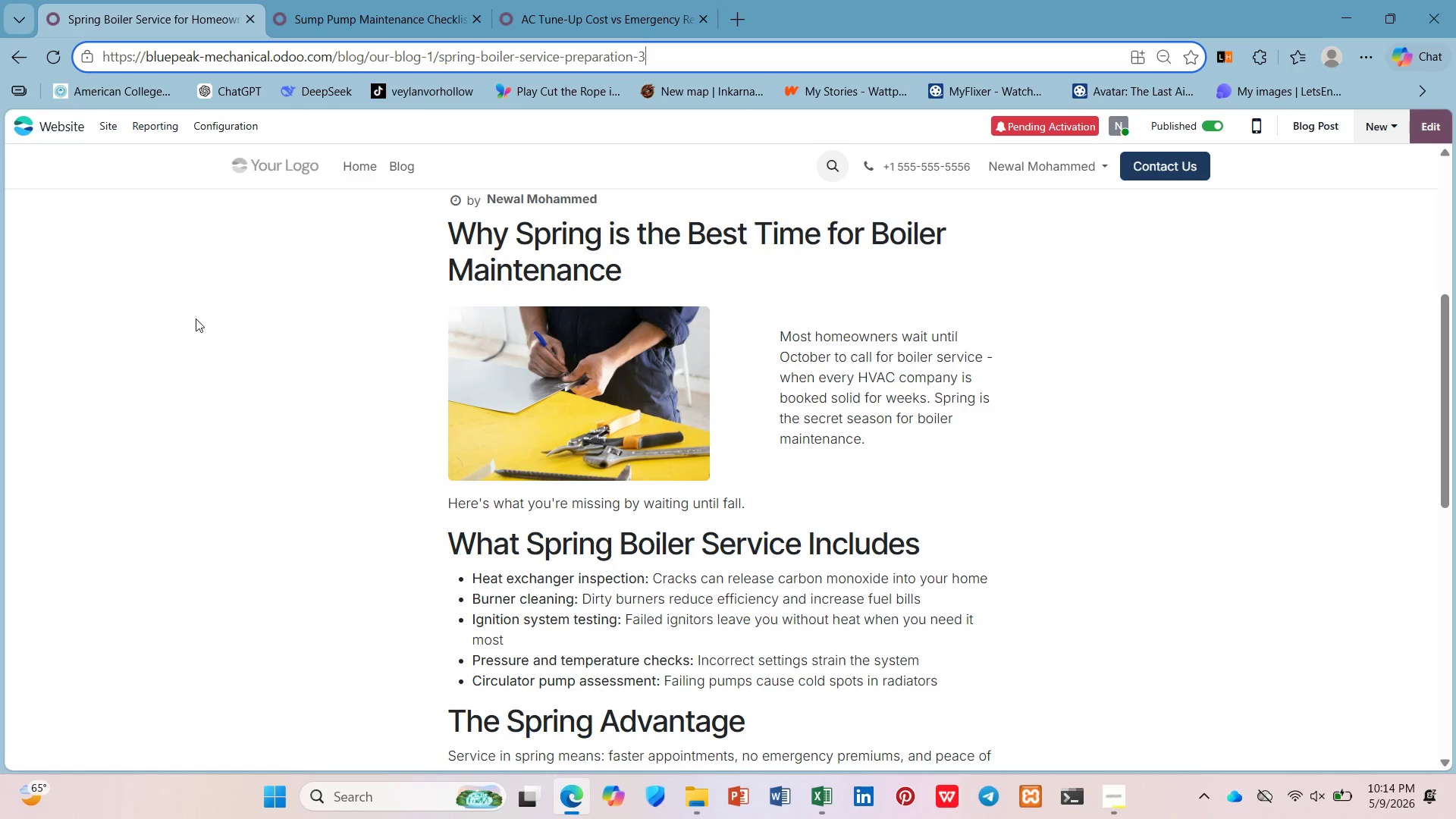 
left_click_drag(start_coordinate=[445, 17], to_coordinate=[443, 22])
 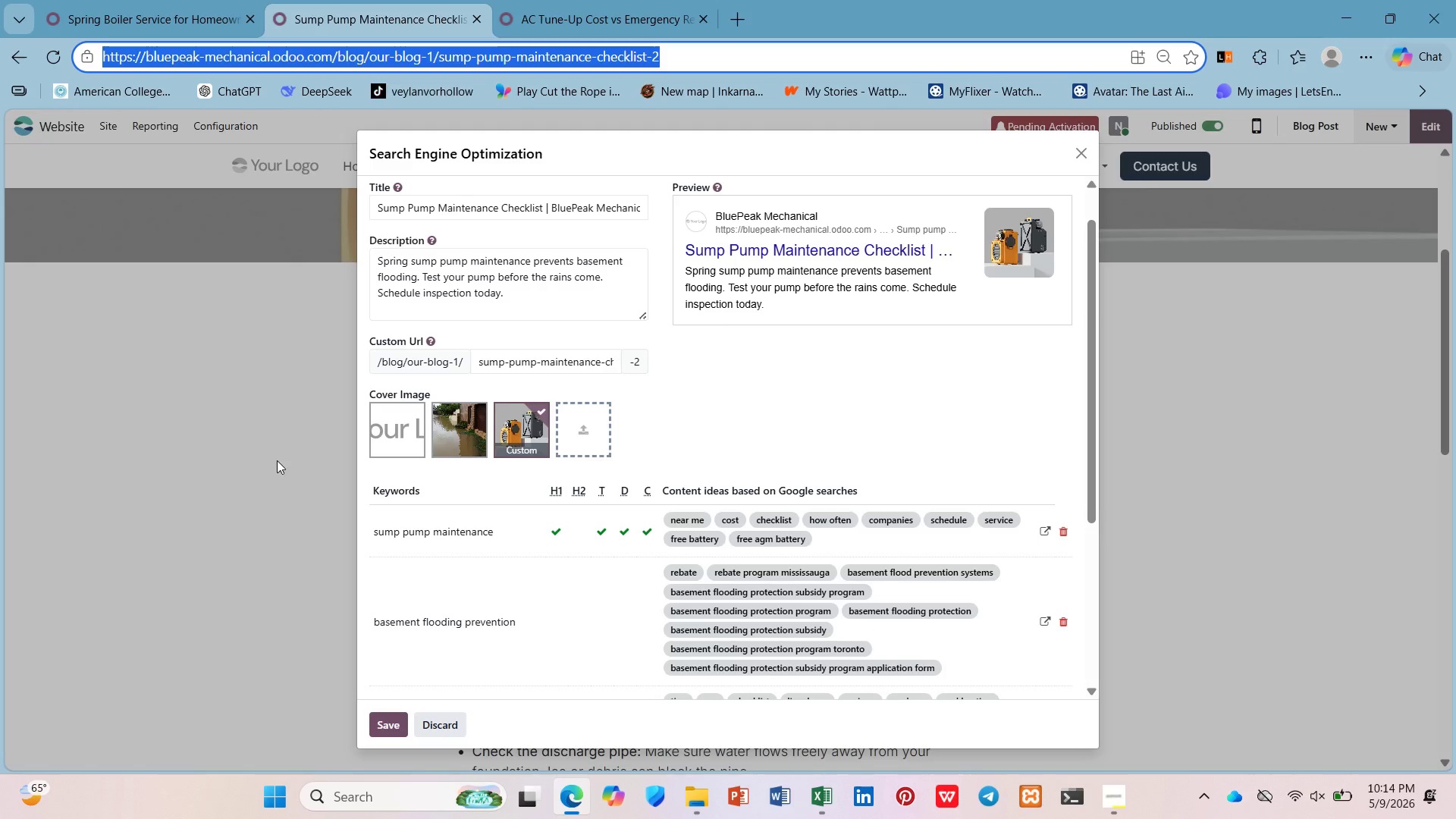 
left_click([272, 460])
 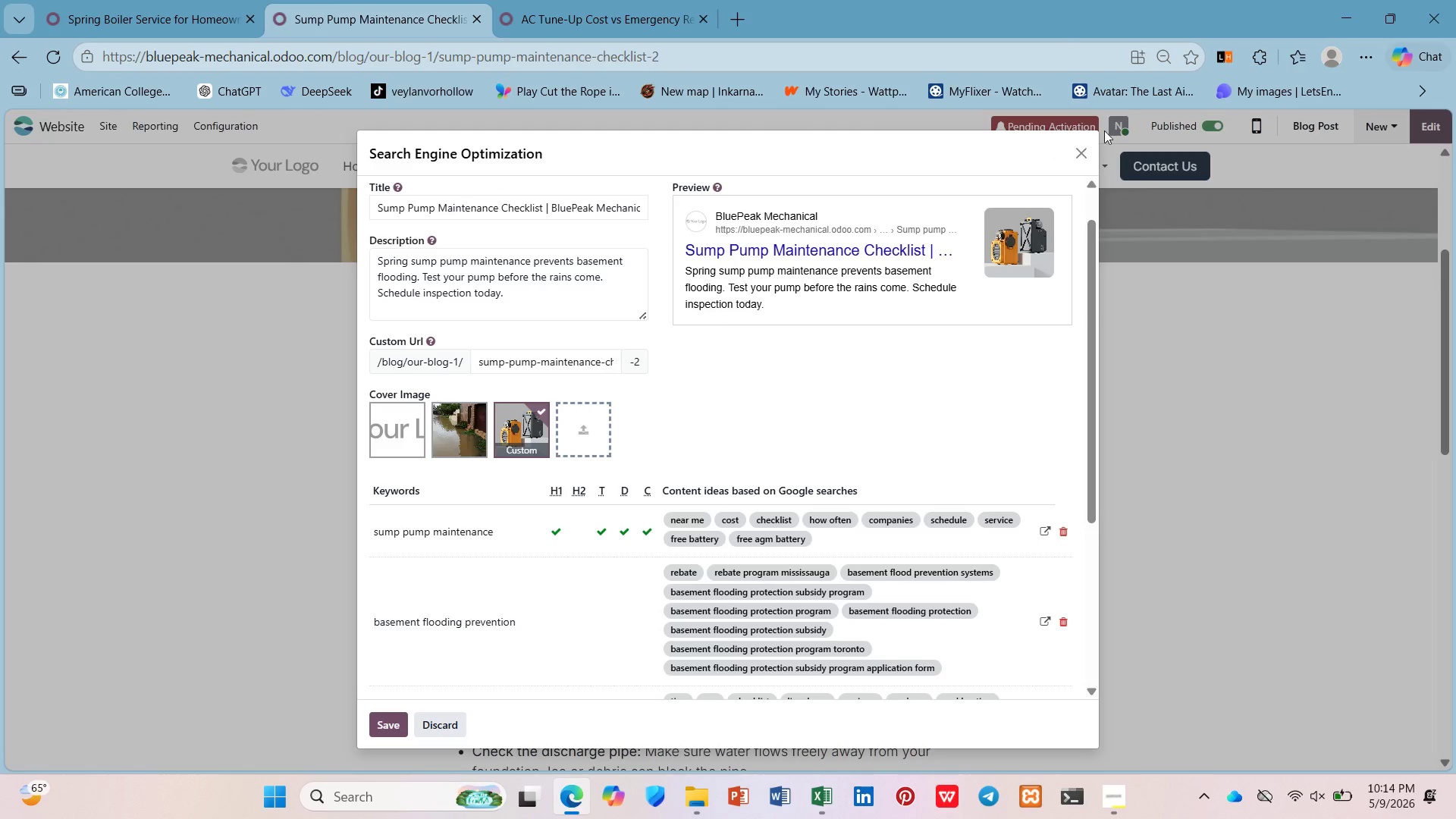 
left_click([1081, 152])
 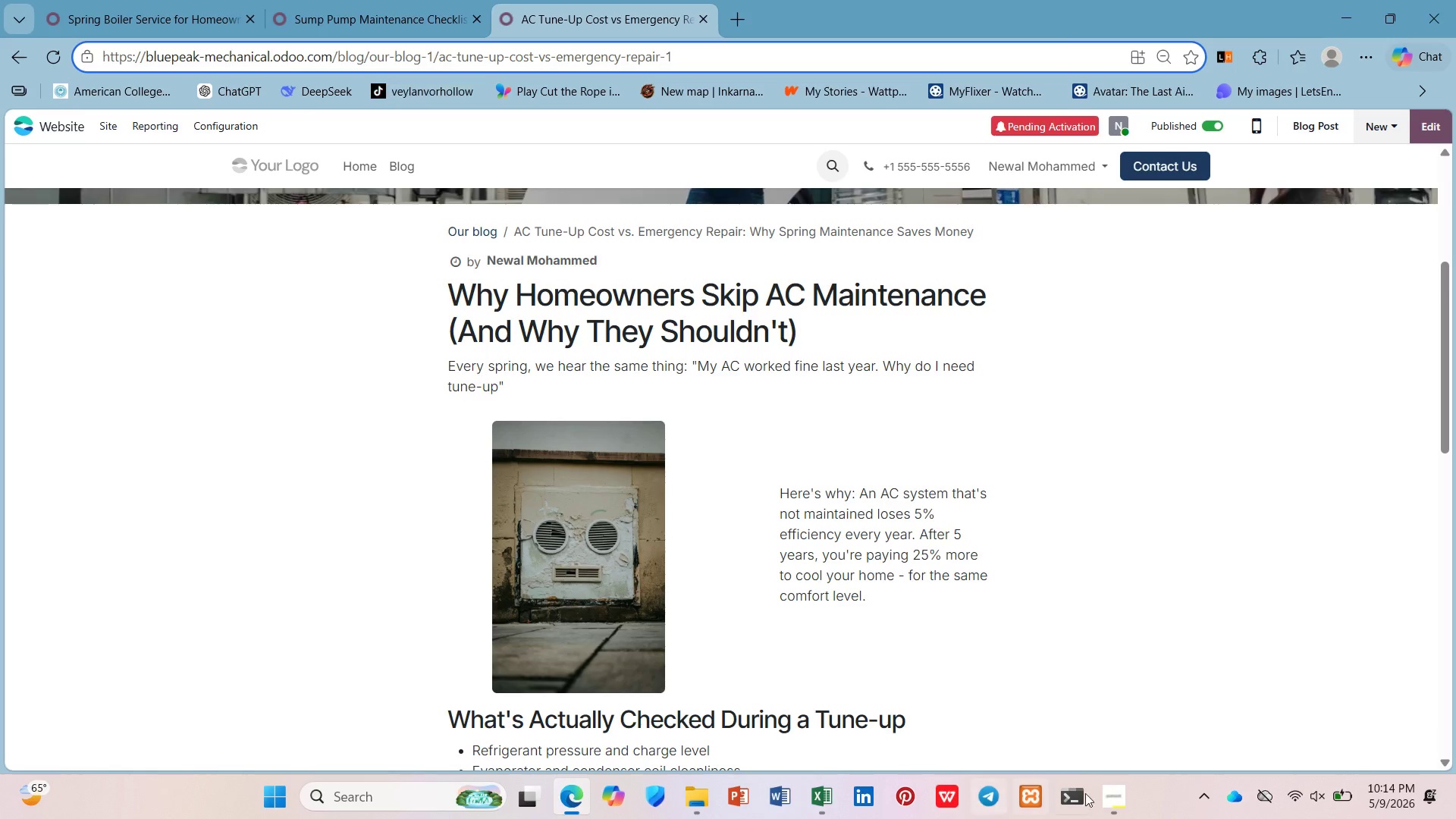 
left_click([1116, 809])